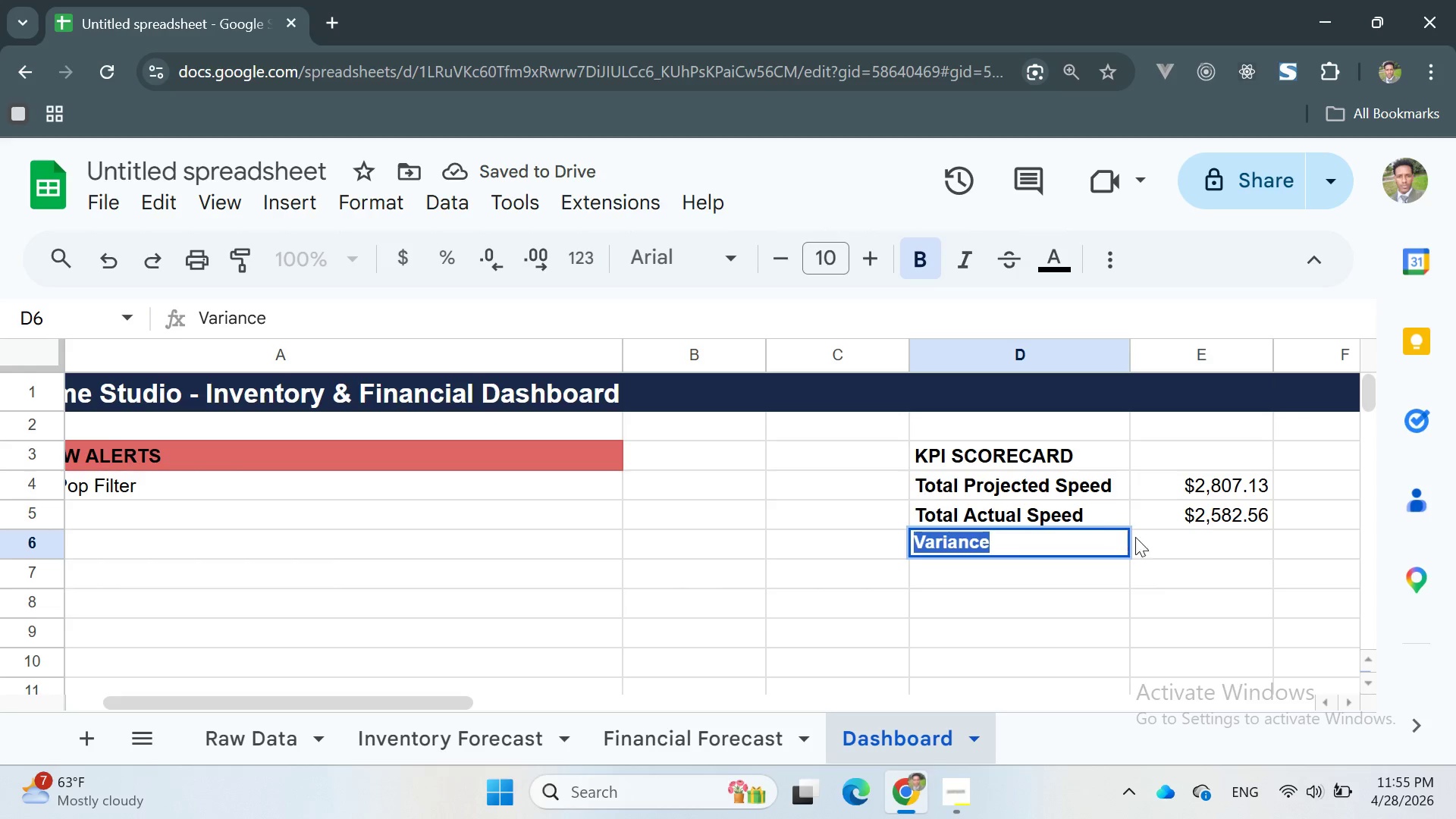 
left_click([1148, 540])
 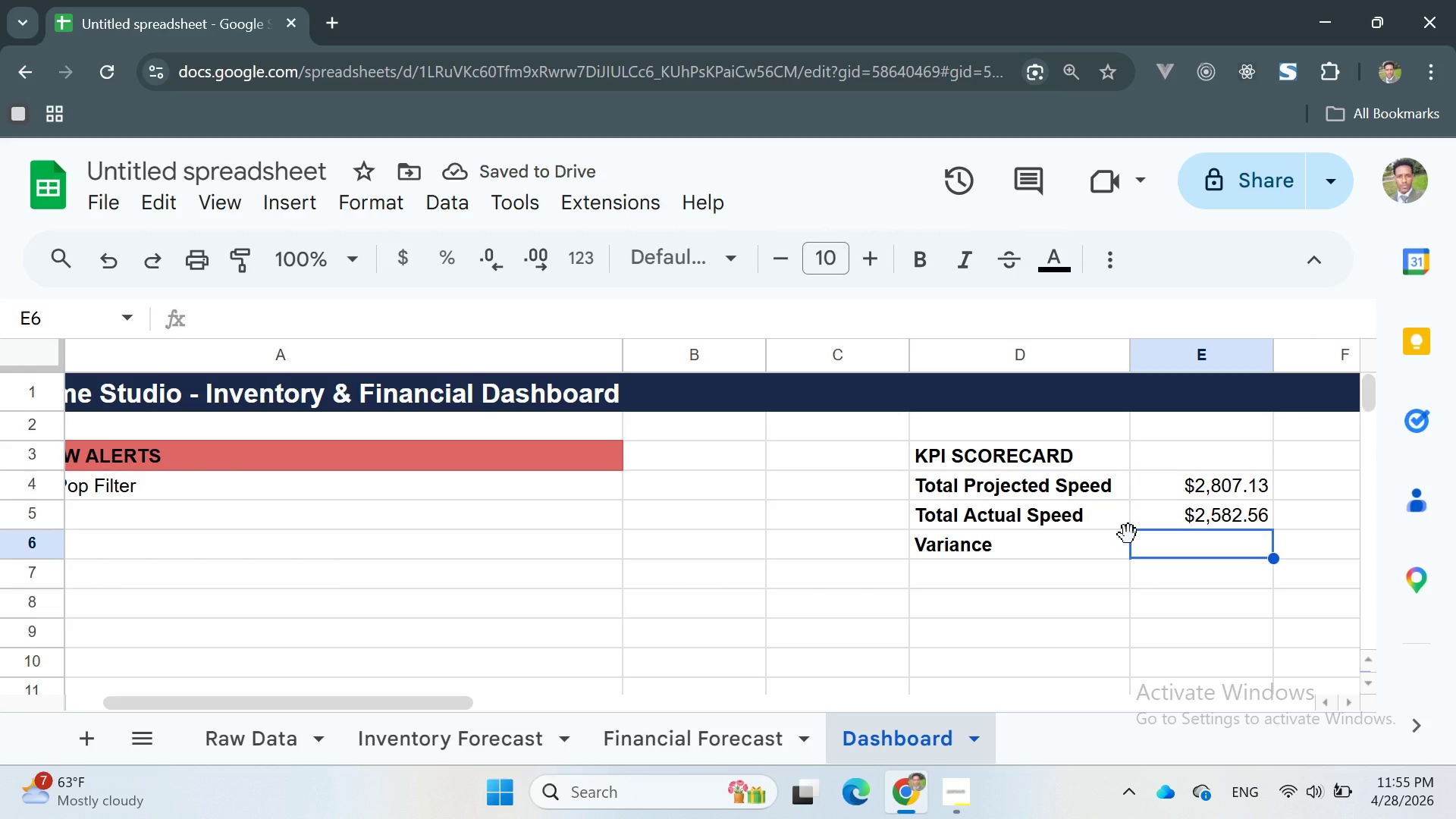 
key(Equal)
 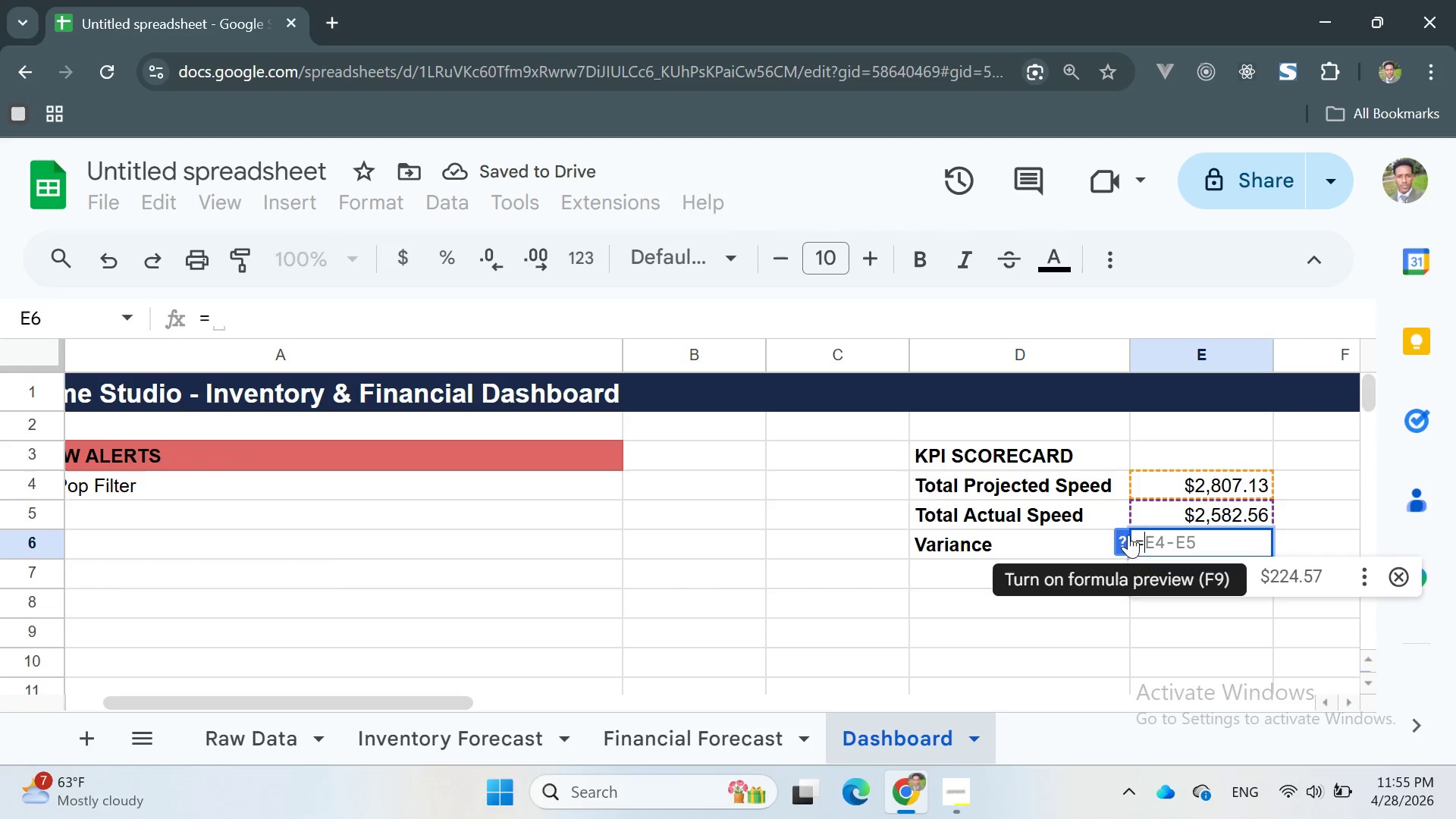 
key(Quote)
 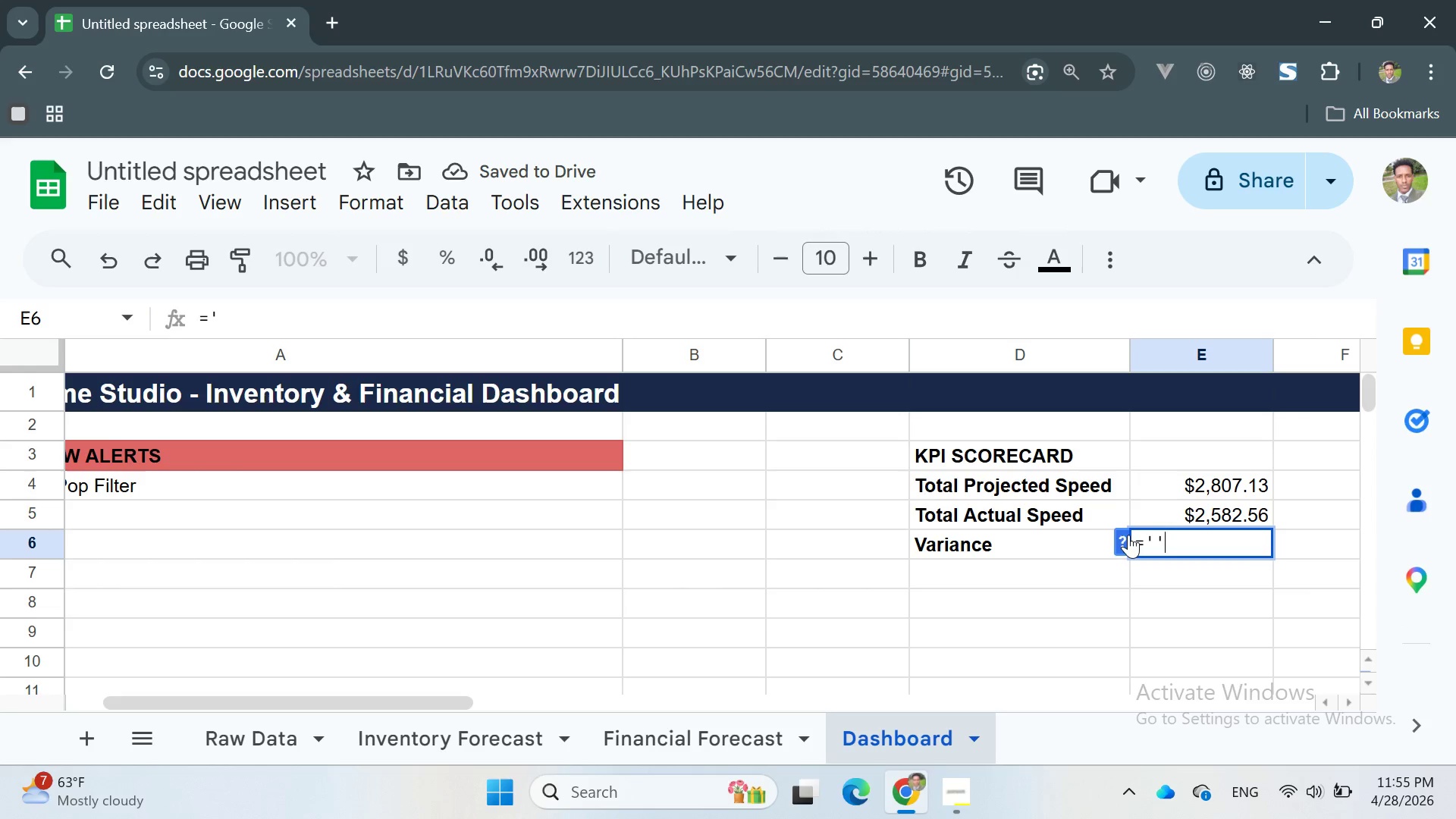 
key(Quote)
 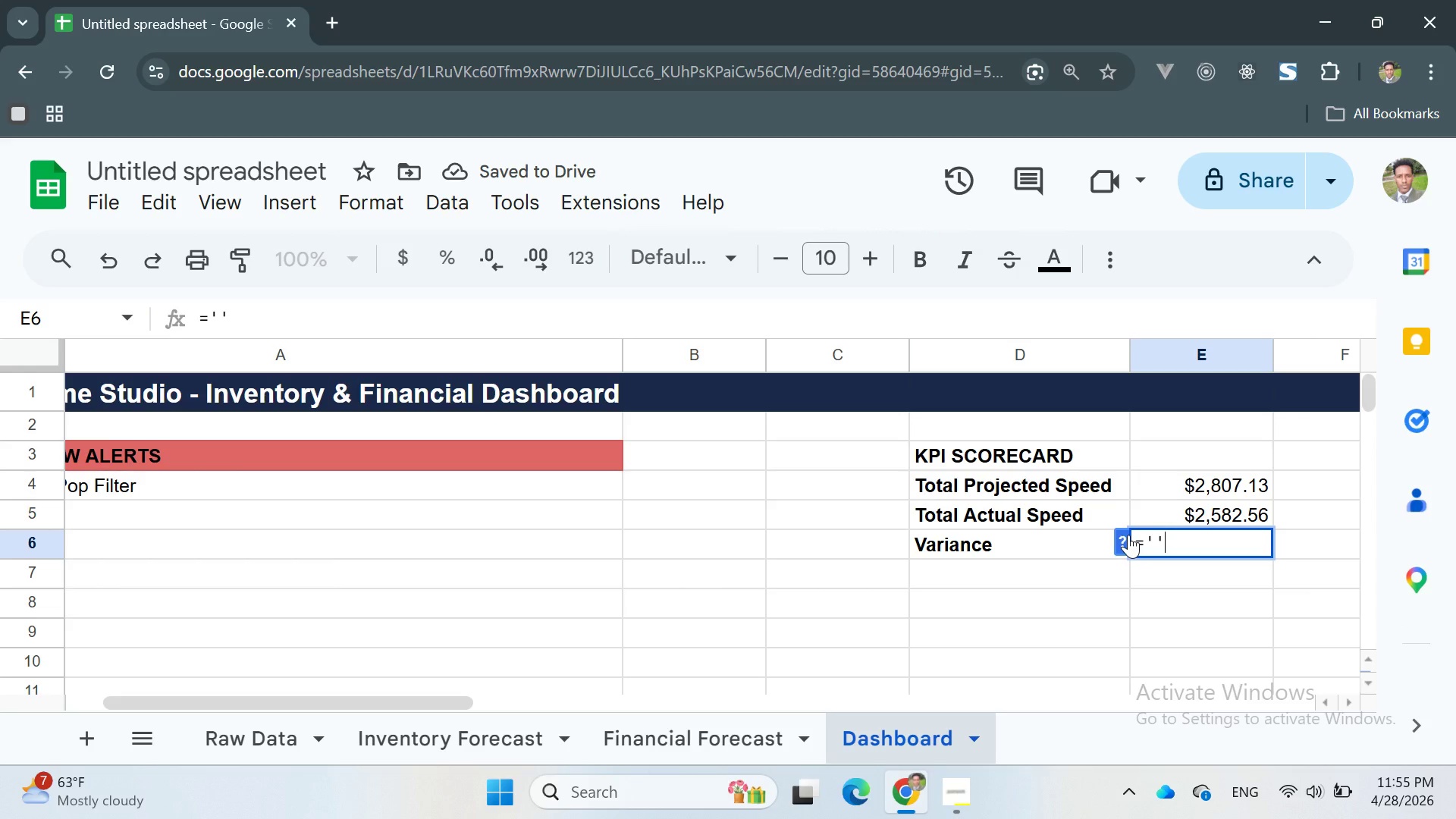 
key(ArrowLeft)
 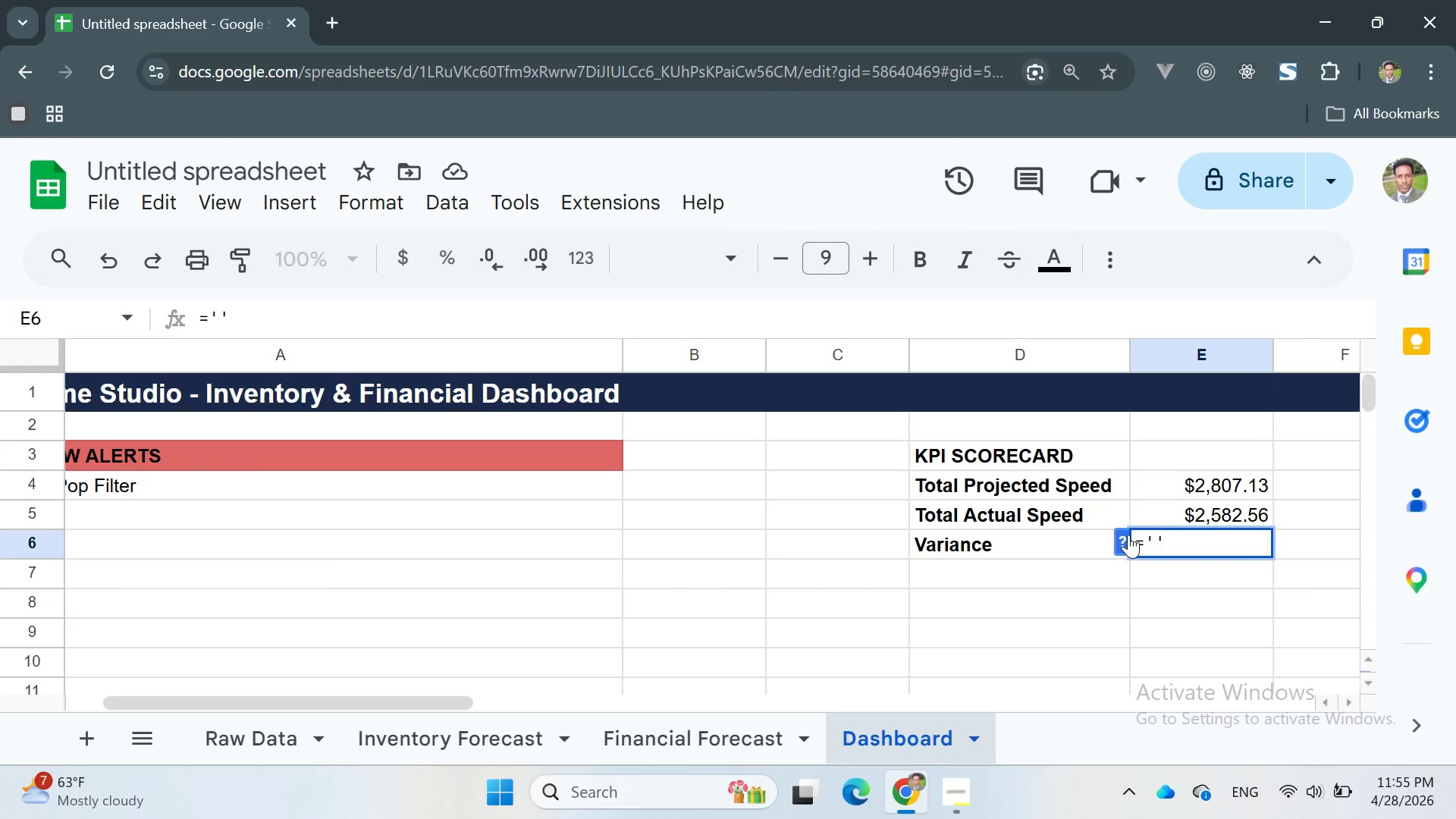 
key(Control+V)
 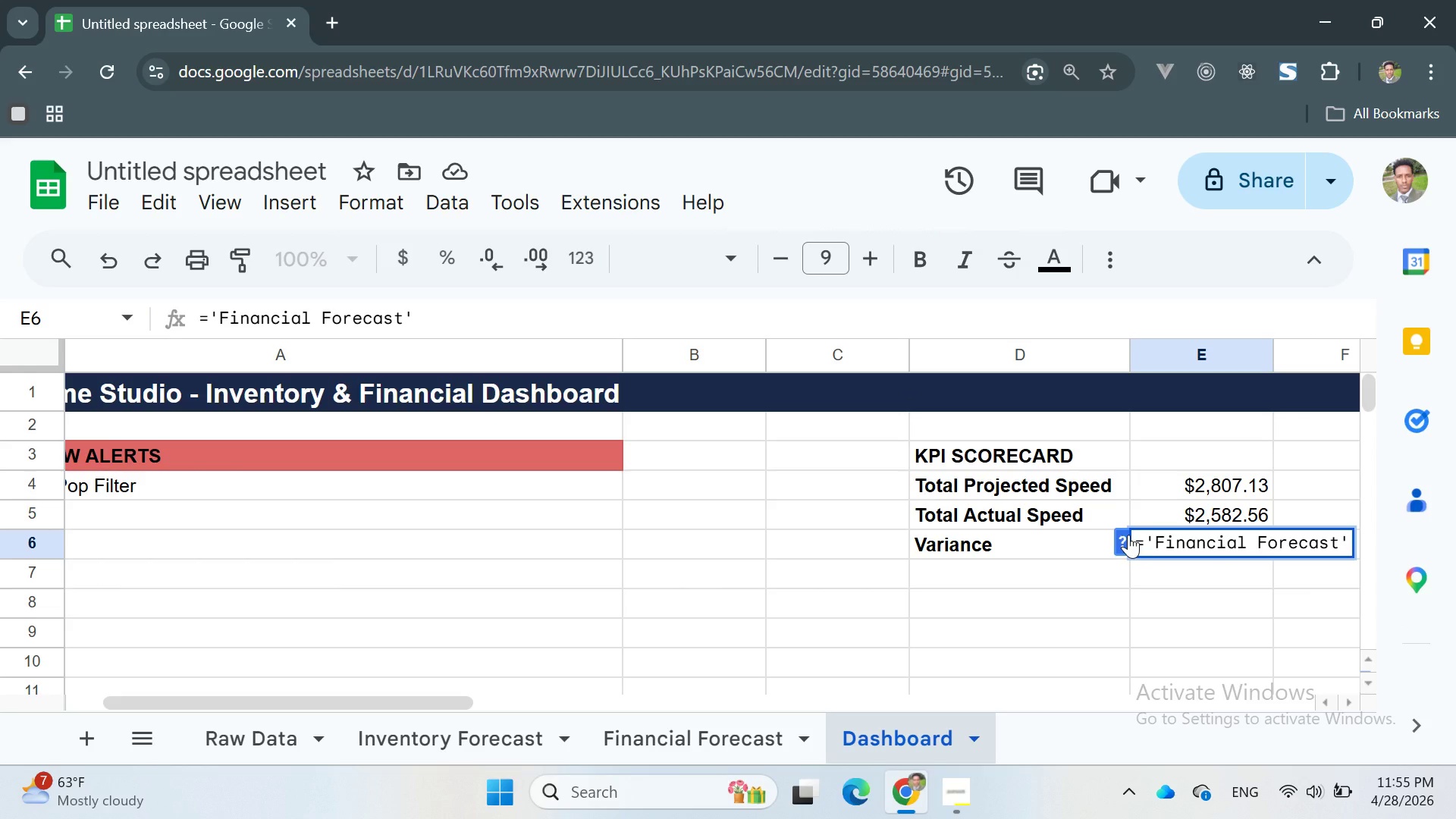 
key(ArrowRight)
 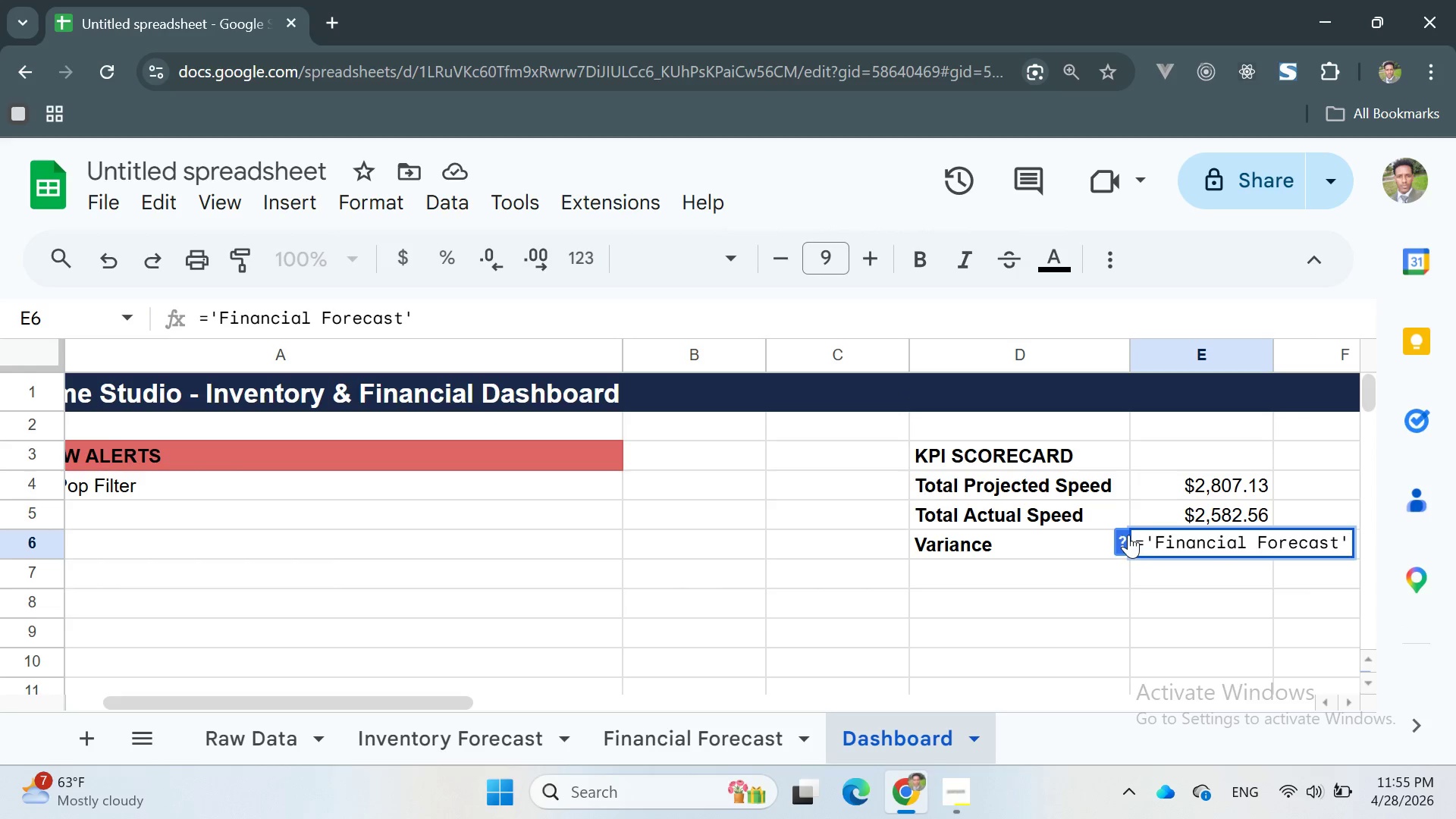 
key(Shift+1)
 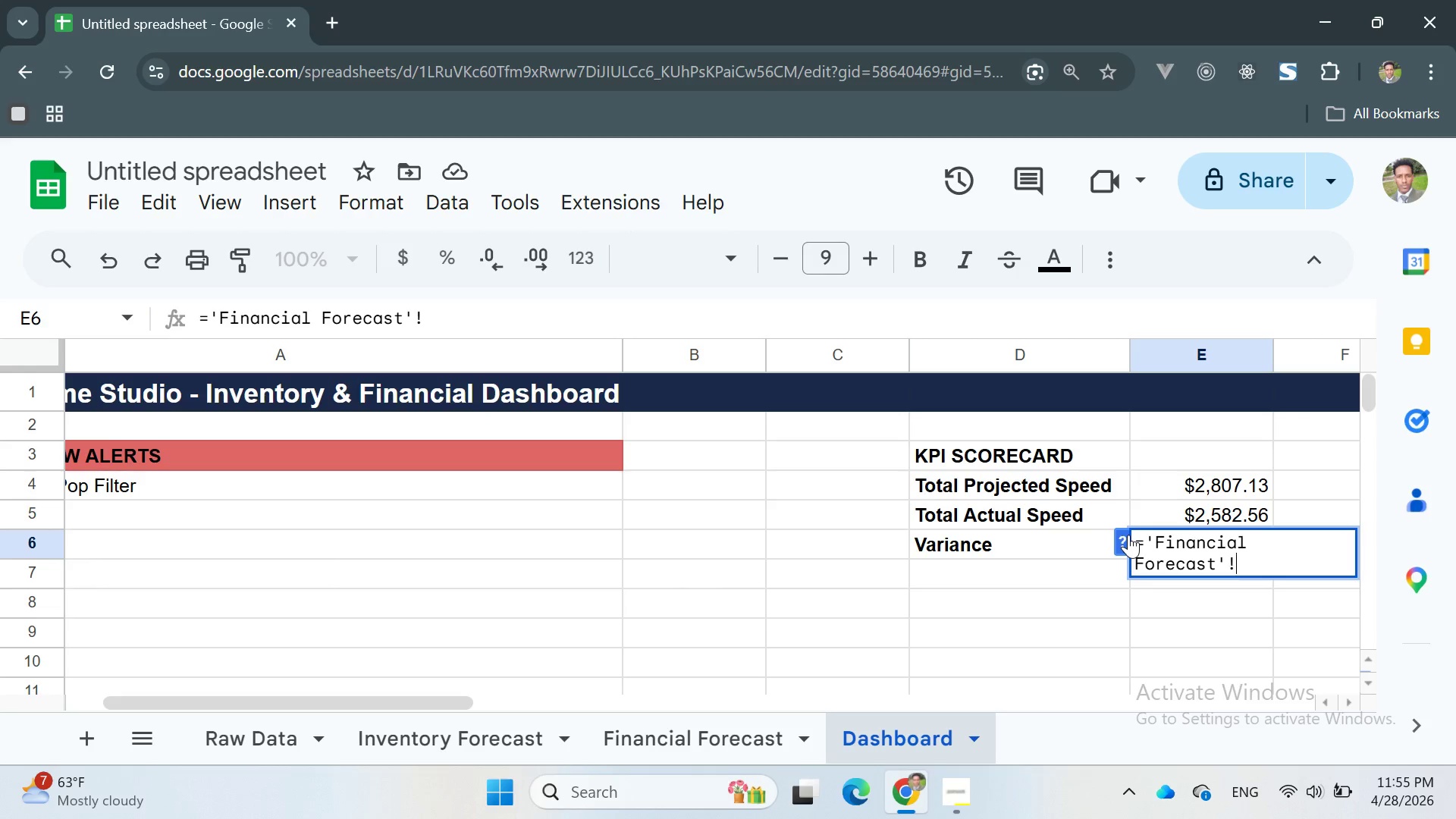 
wait(5.84)
 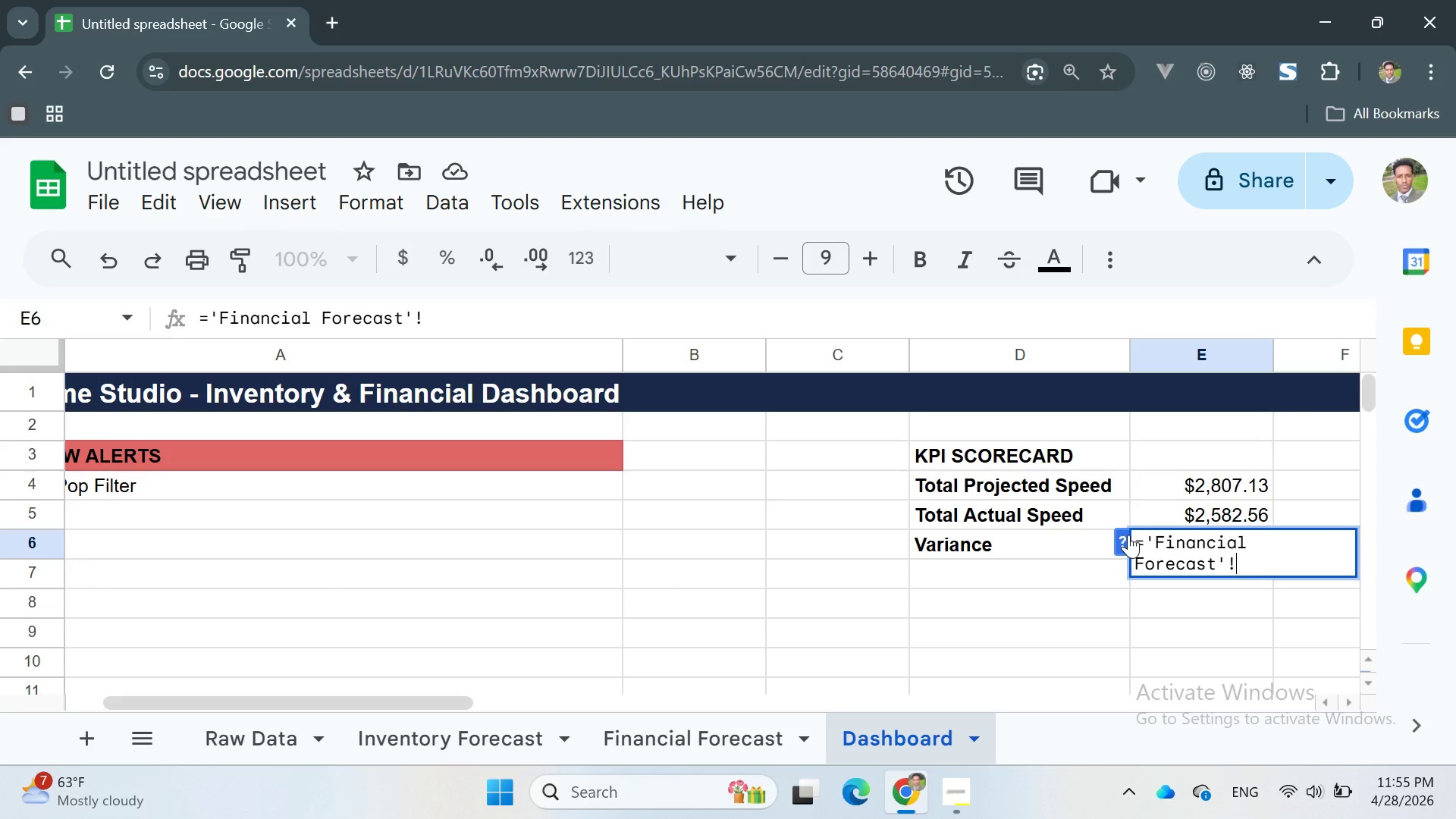 
key(D)
 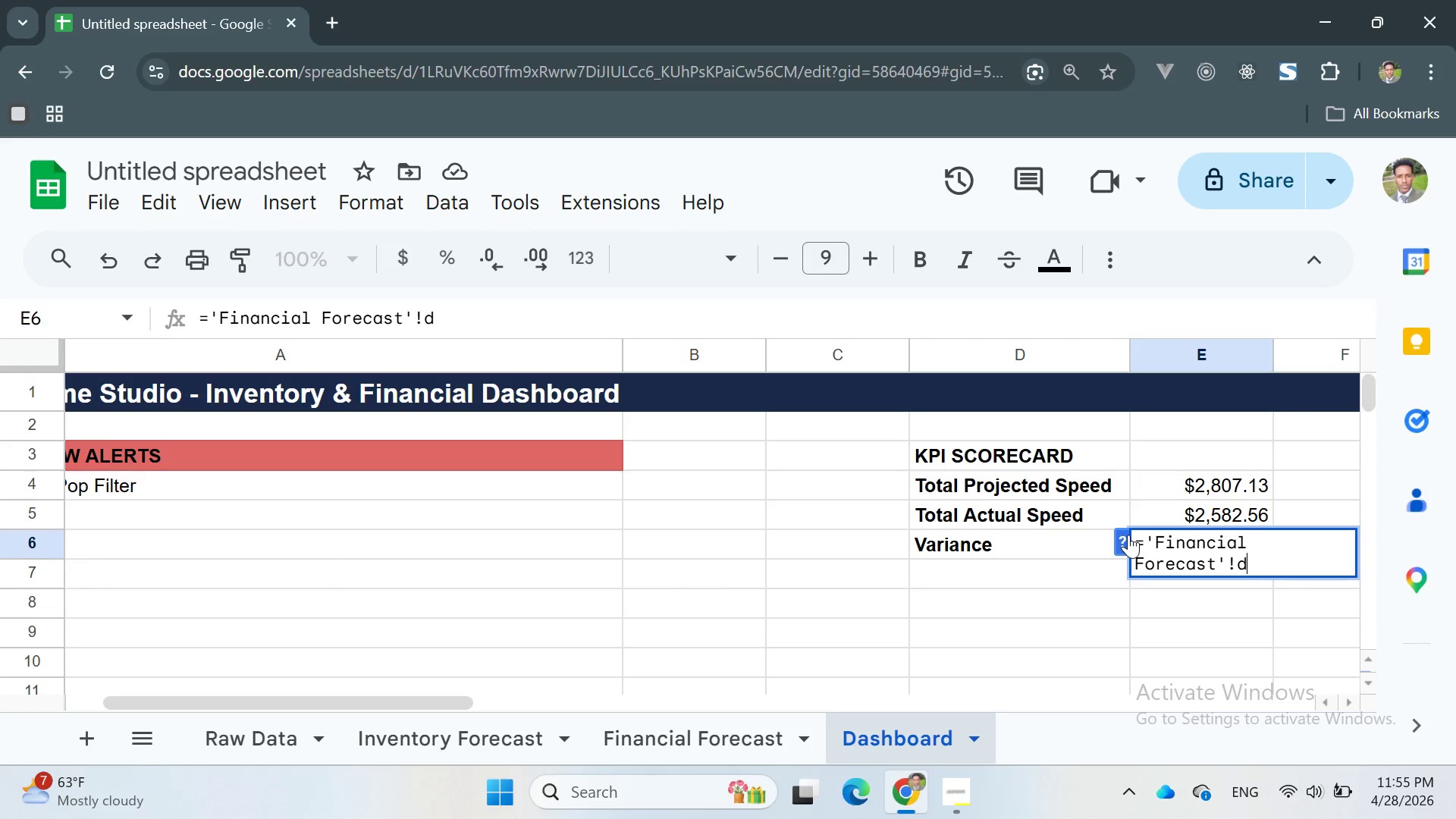 
key(Shift+ShiftRight)
 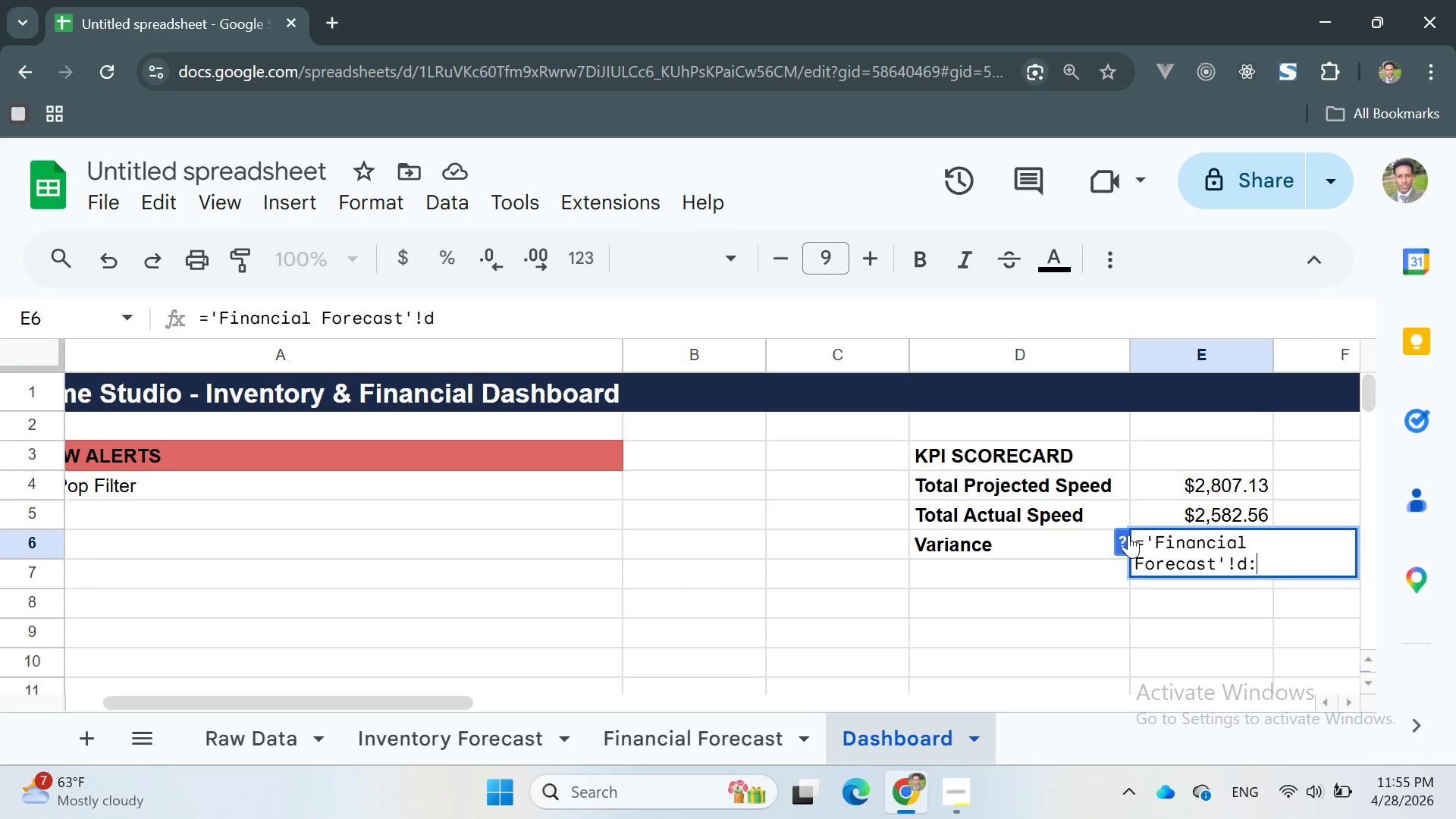 
key(Shift+Semicolon)
 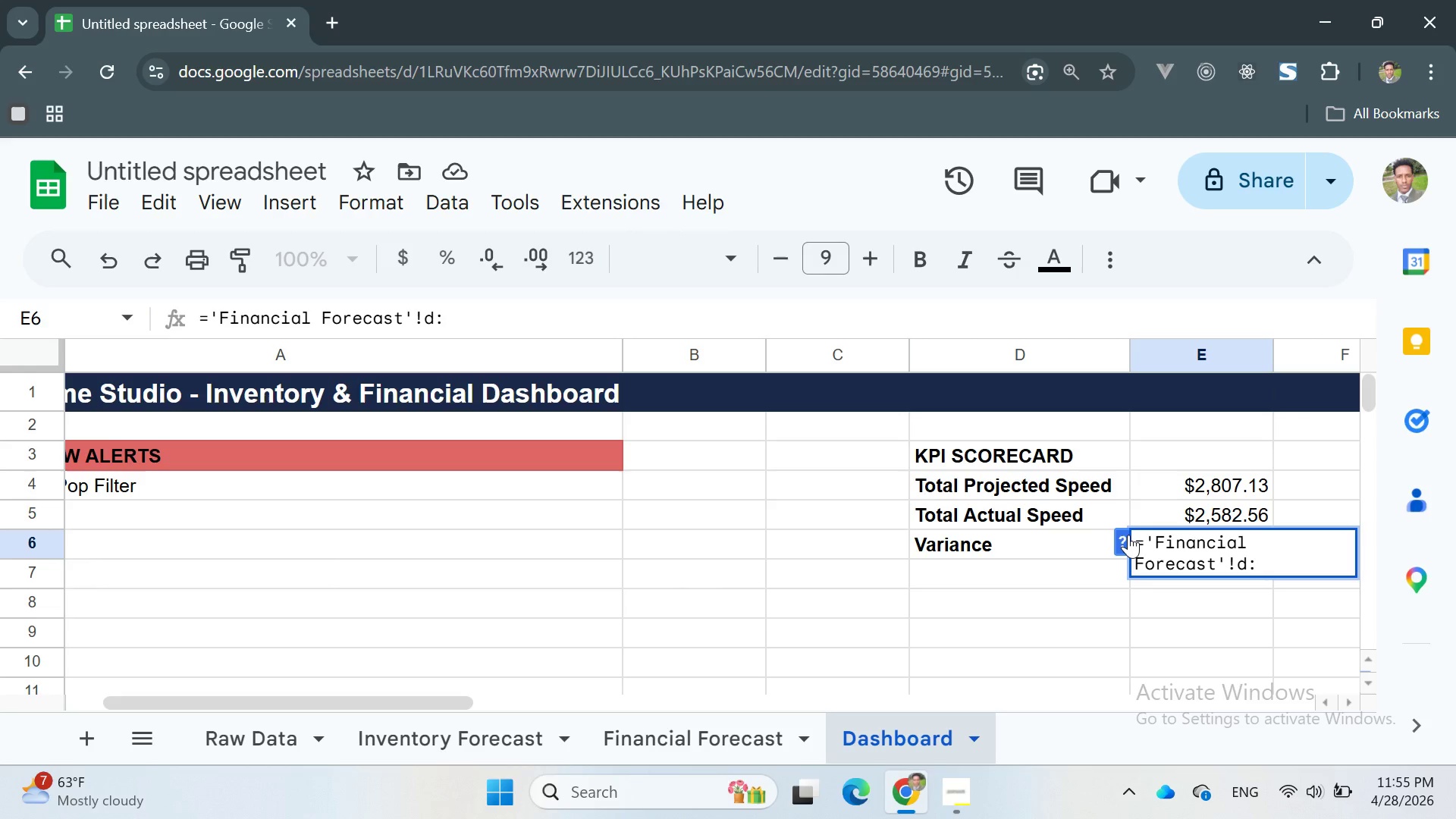 
key(Backspace)
 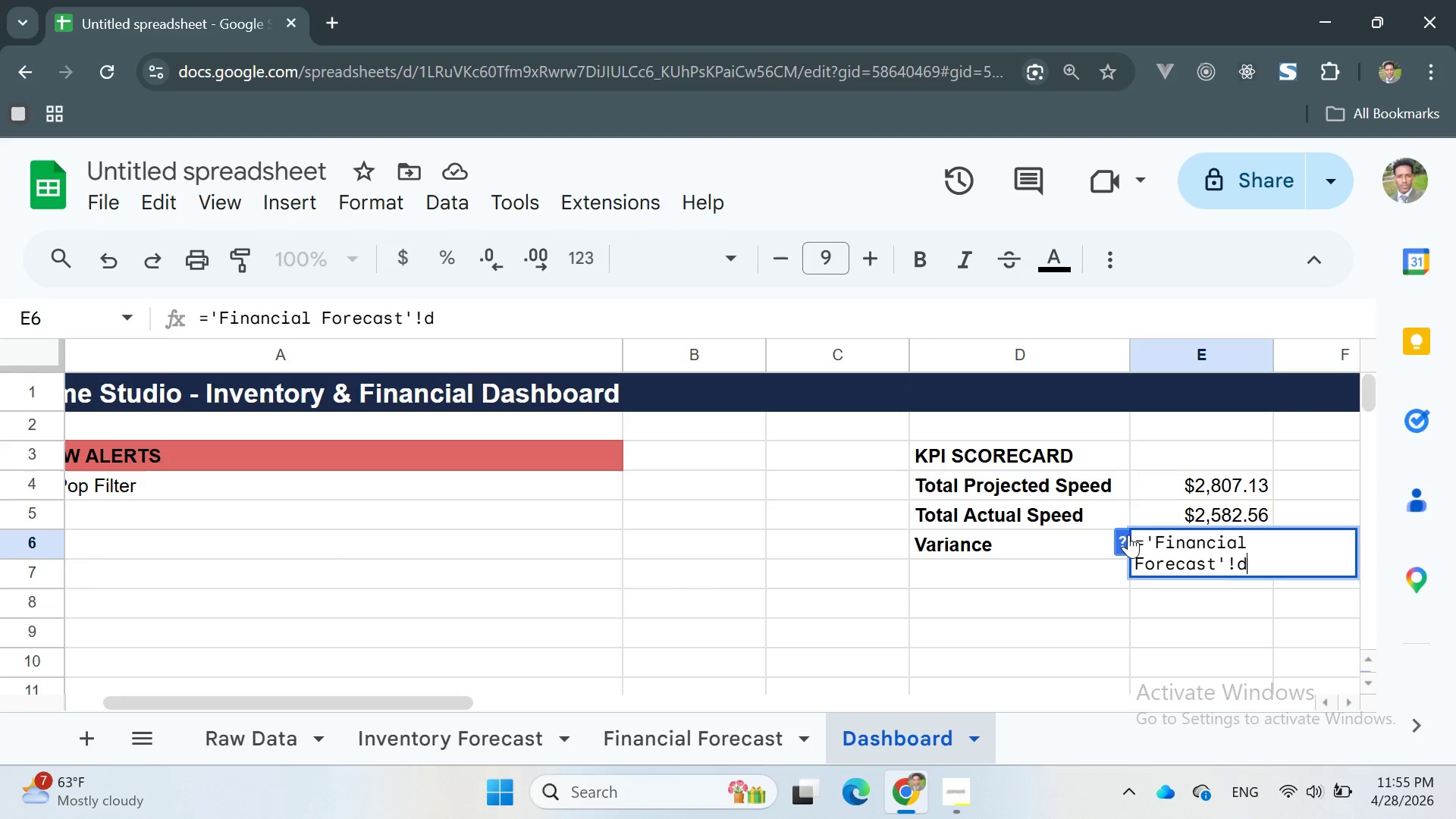 
key(Backspace)
 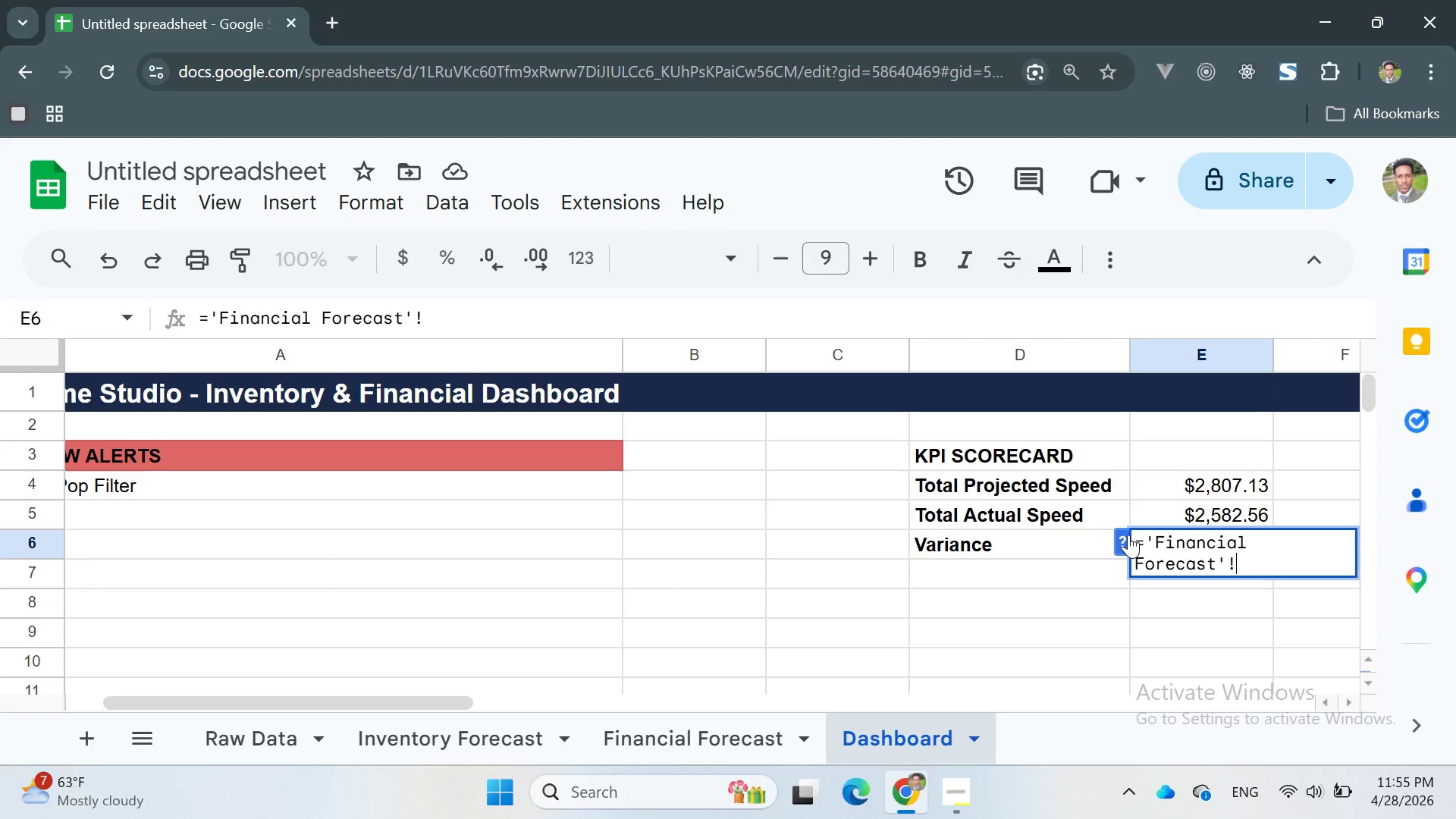 
key(CapsLock)
 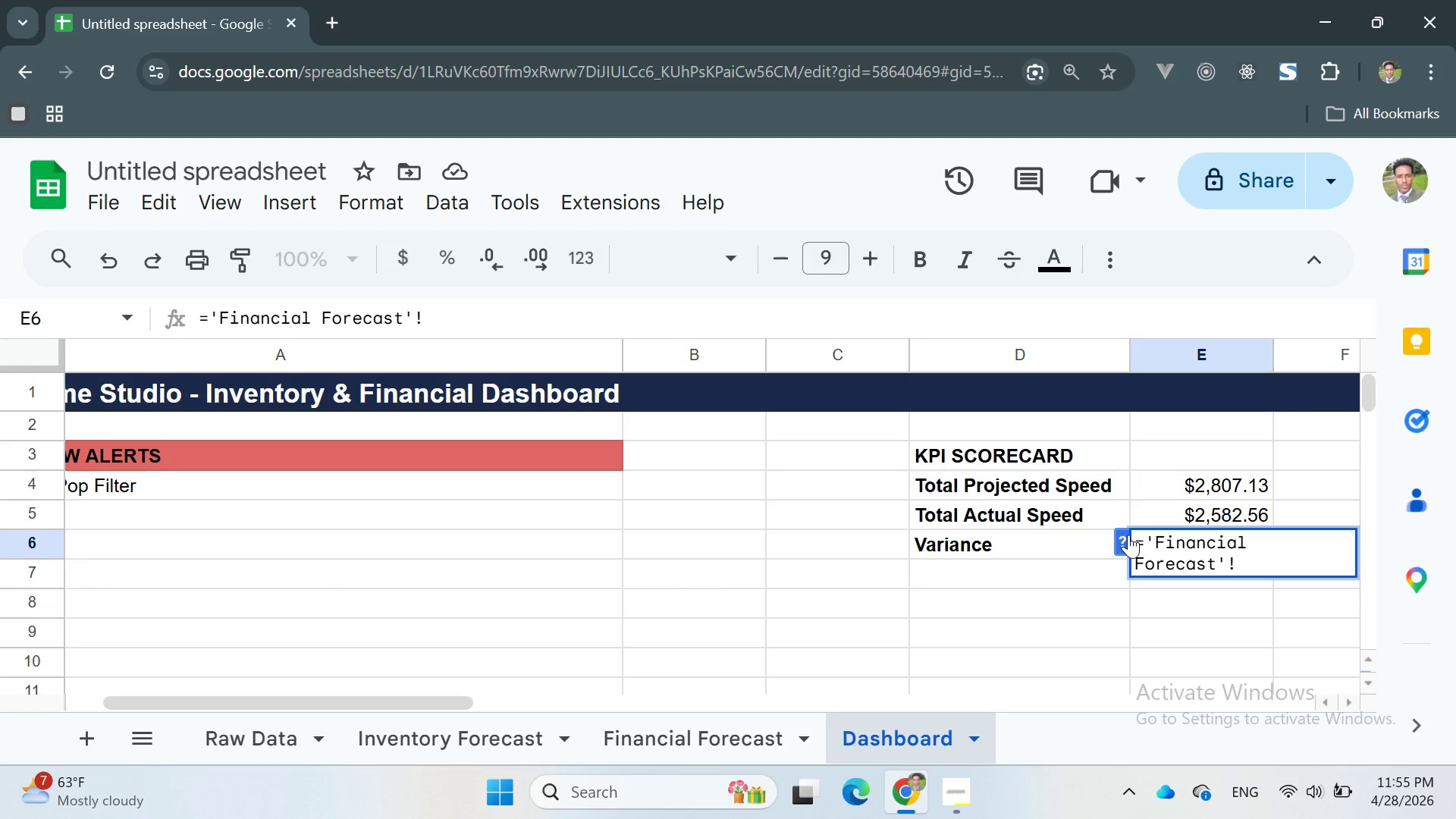 
key(D)
 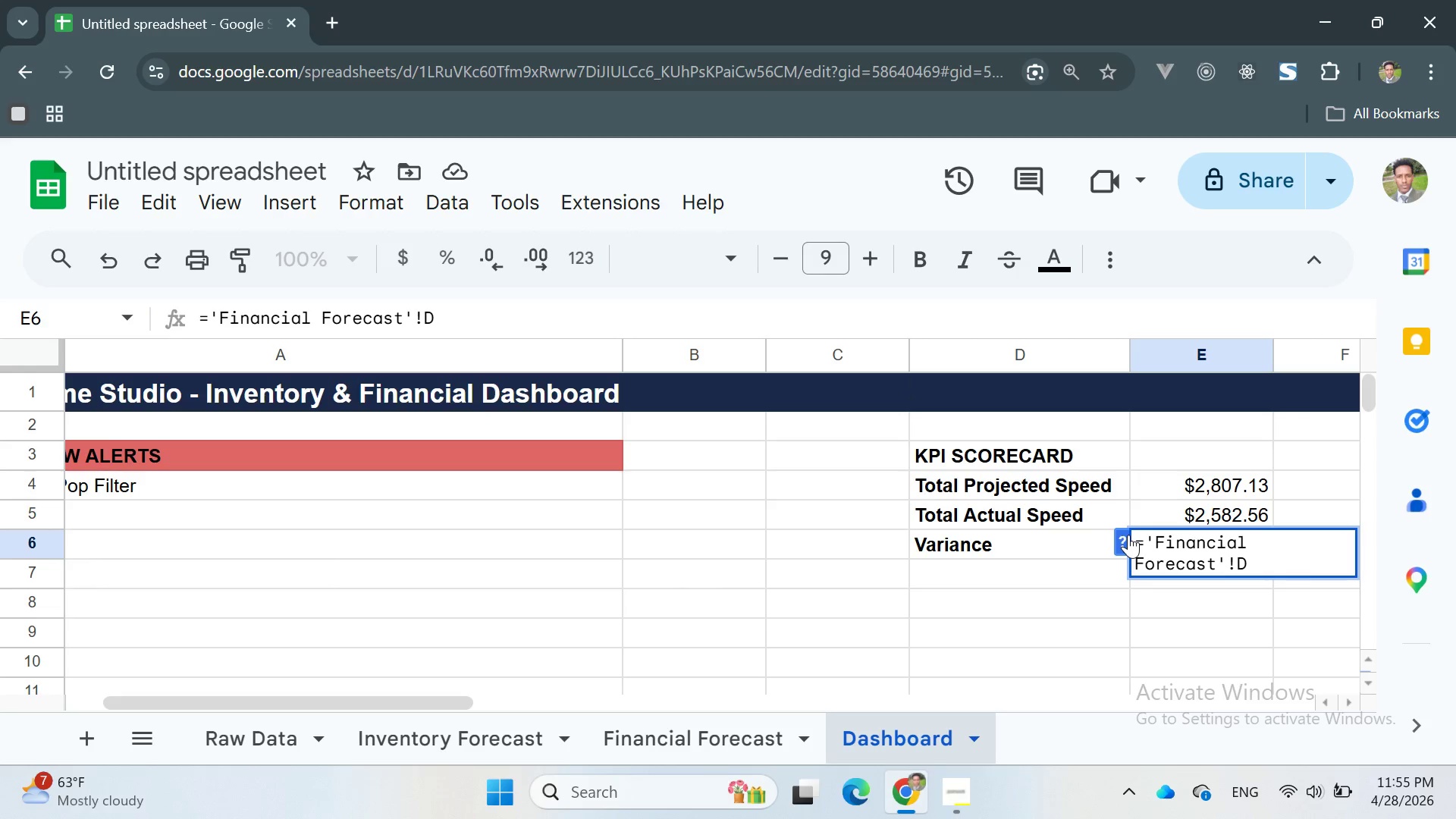 
key(Shift+Semicolon)
 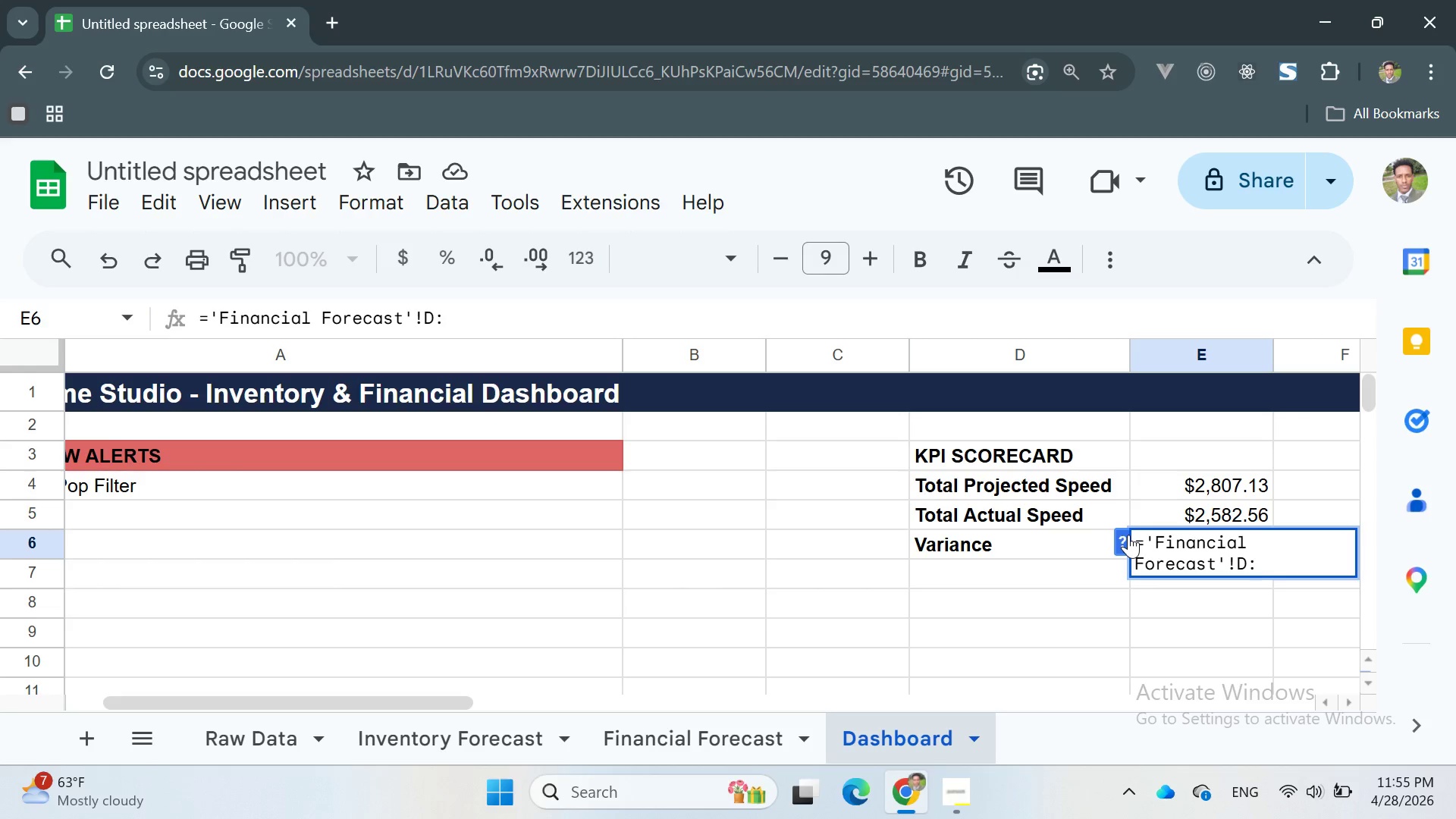 
wait(5.14)
 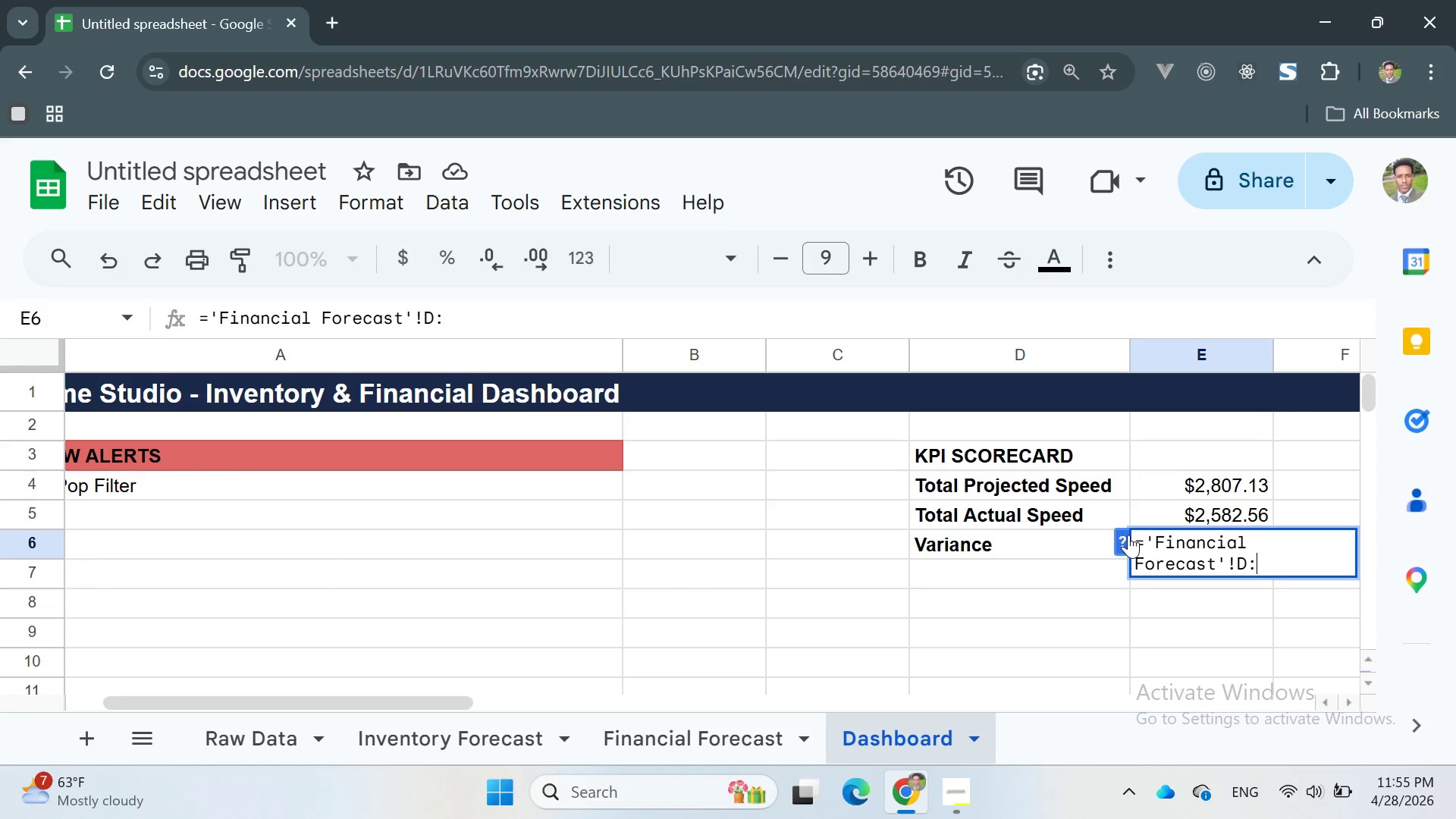 
key(Backspace)
 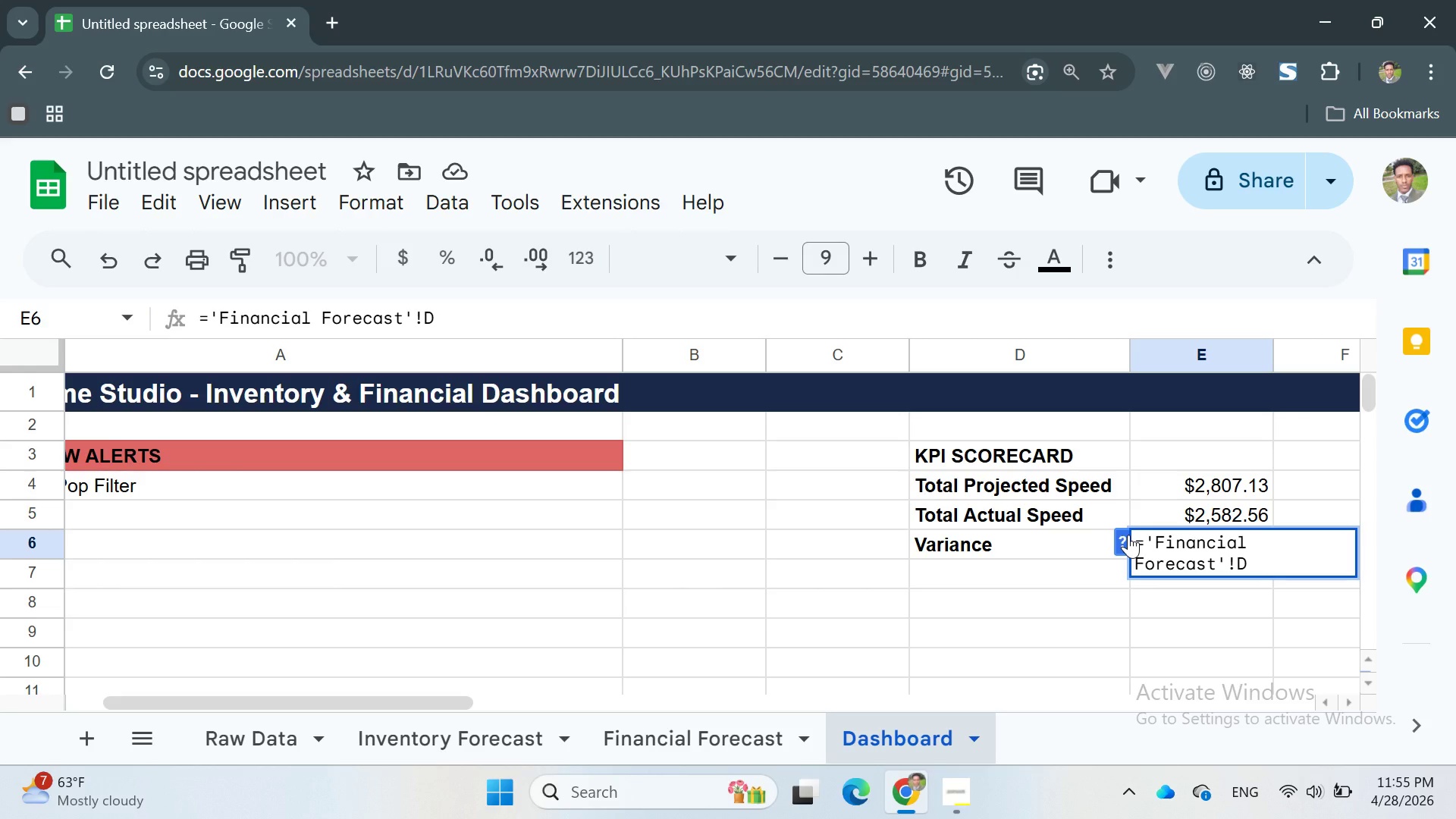 
key(9)
 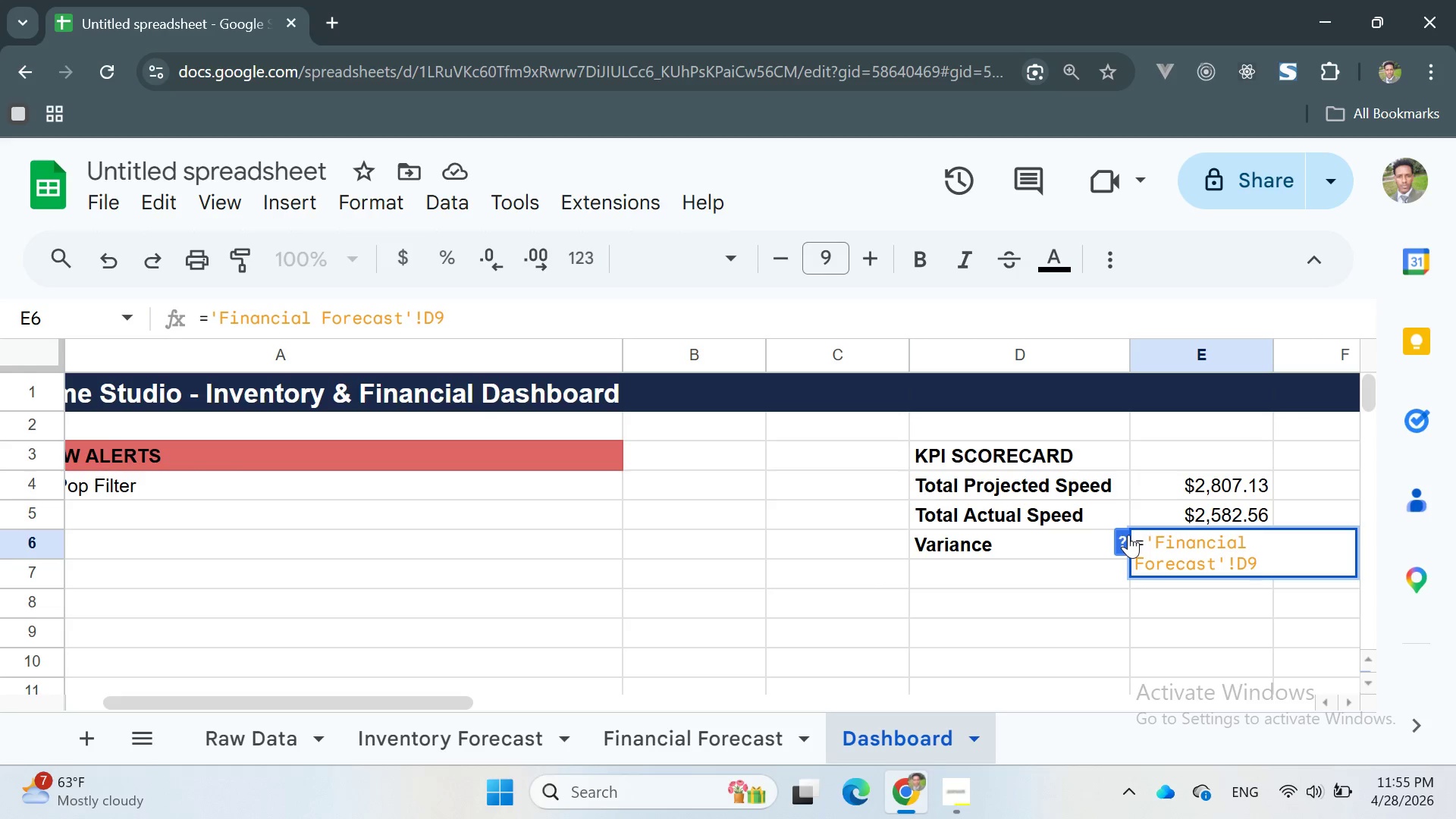 
key(Enter)
 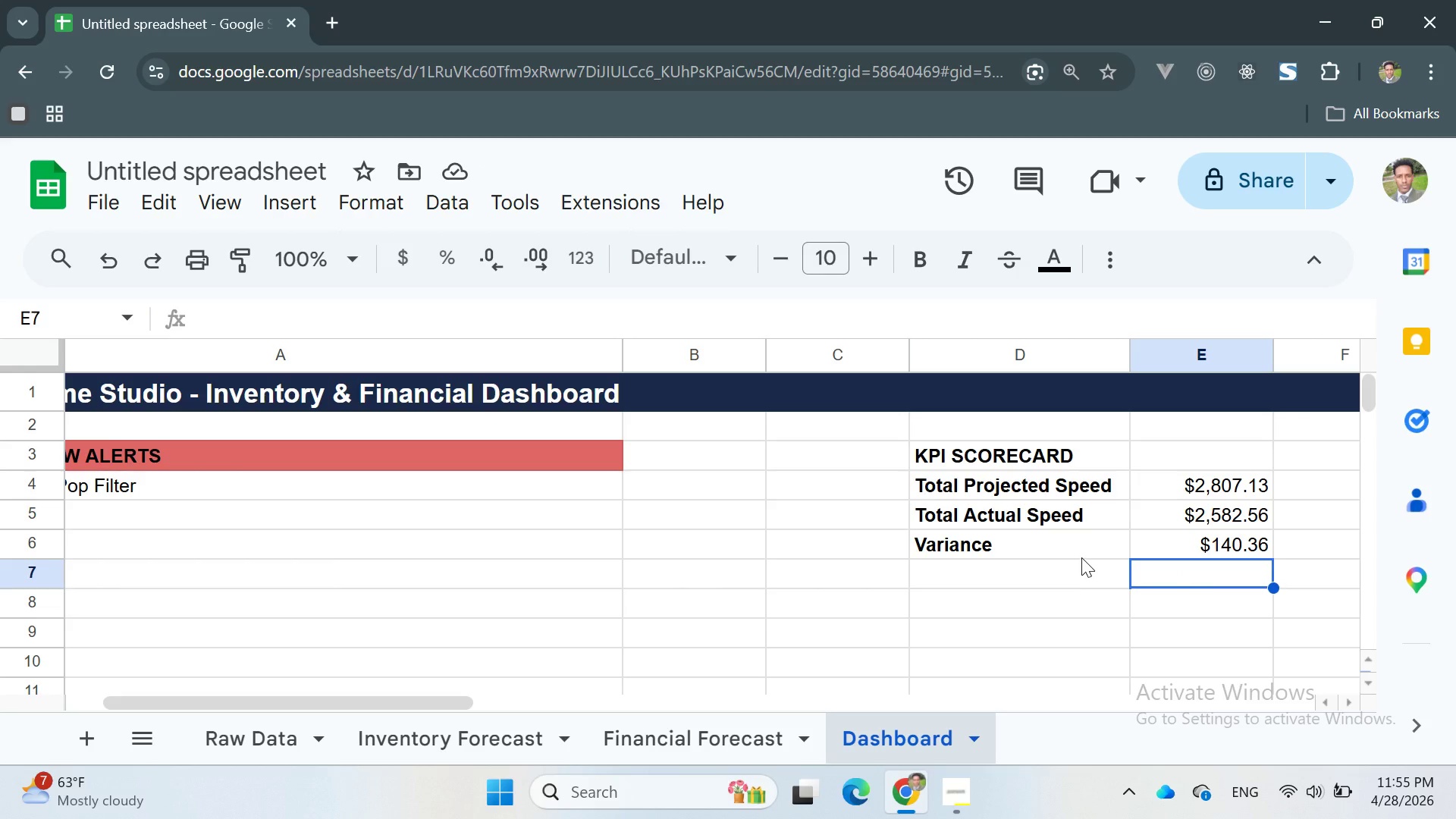 
wait(15.94)
 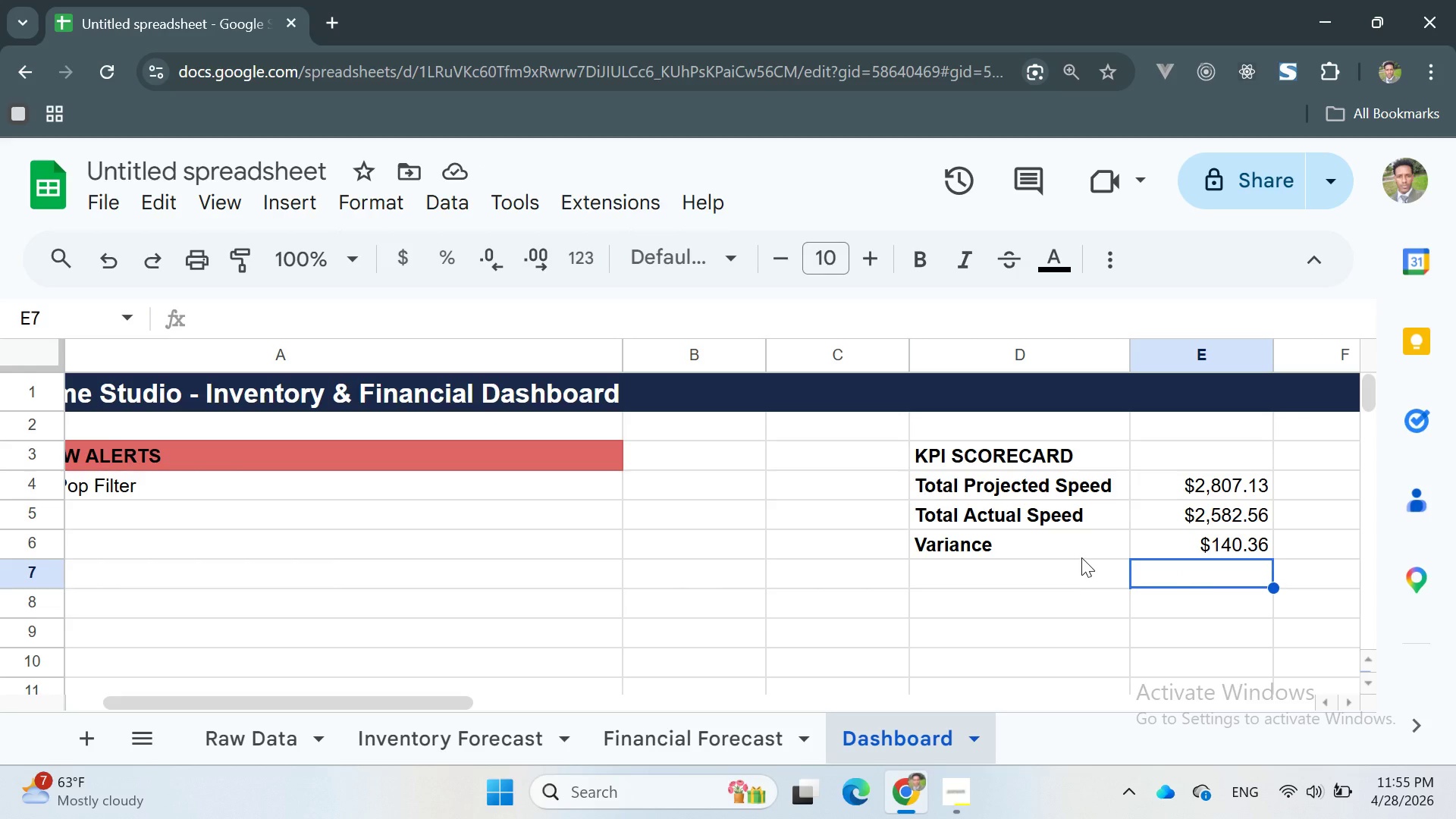 
left_click([1210, 539])
 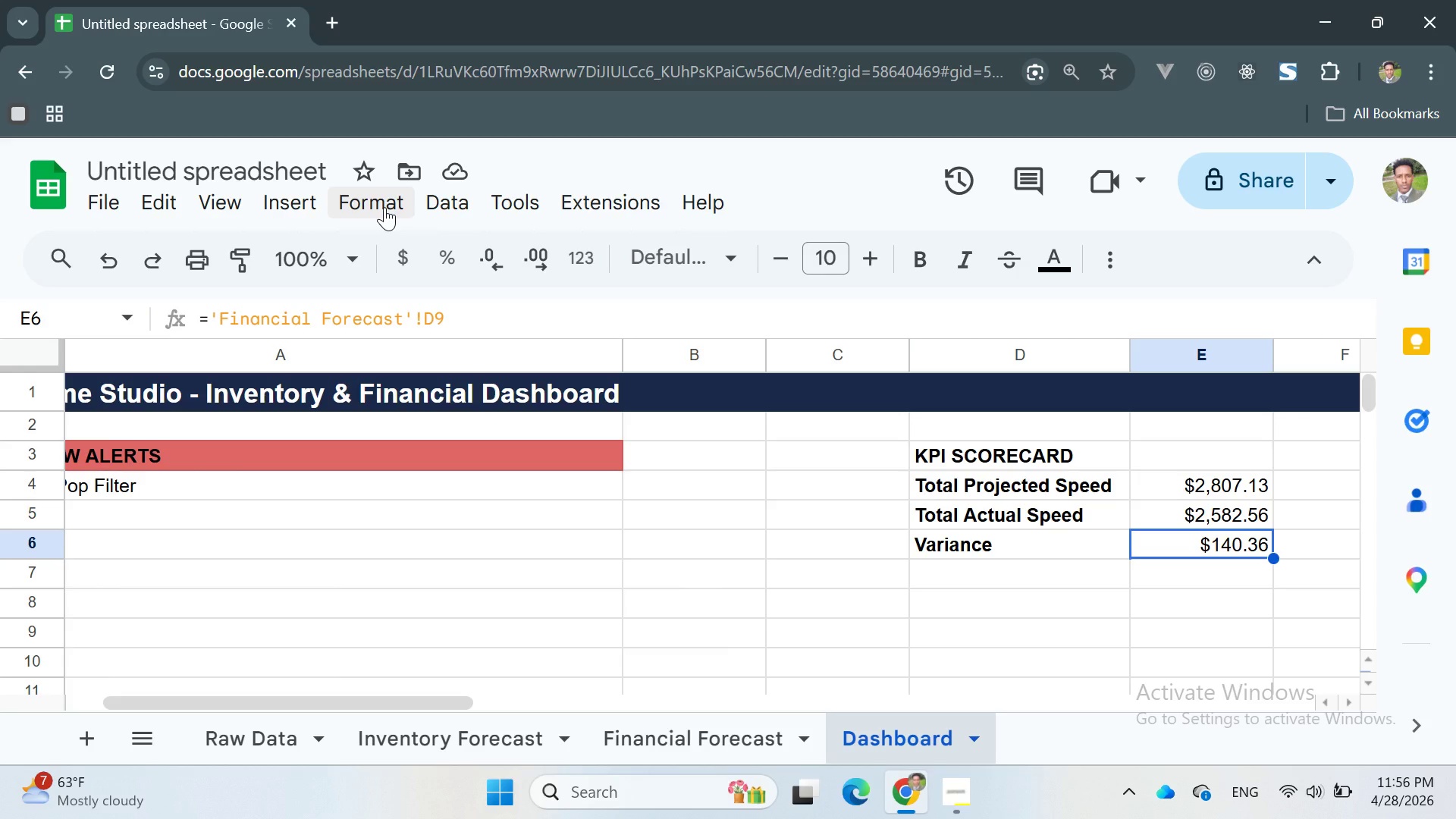 
wait(7.34)
 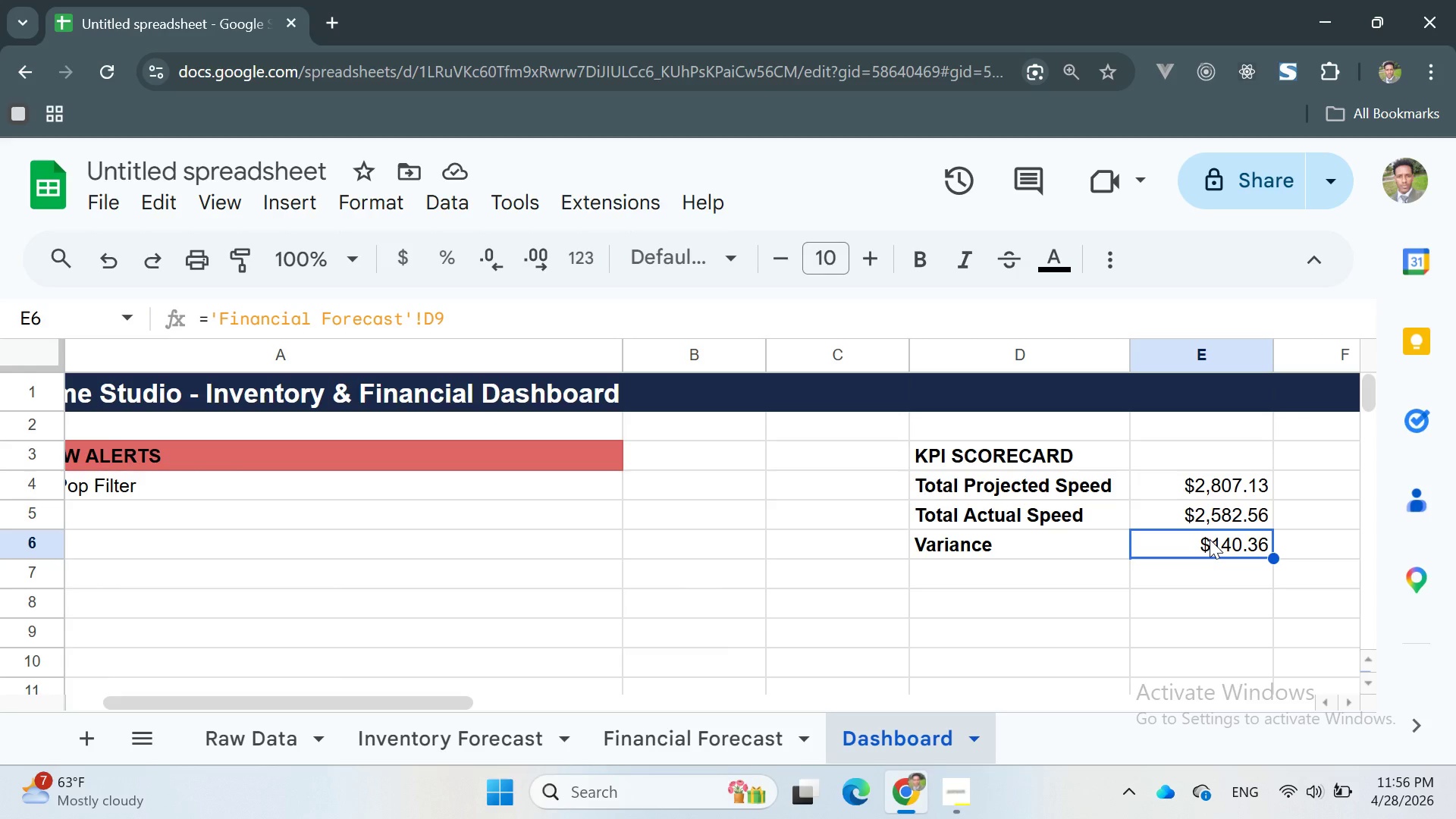 
left_click([384, 207])
 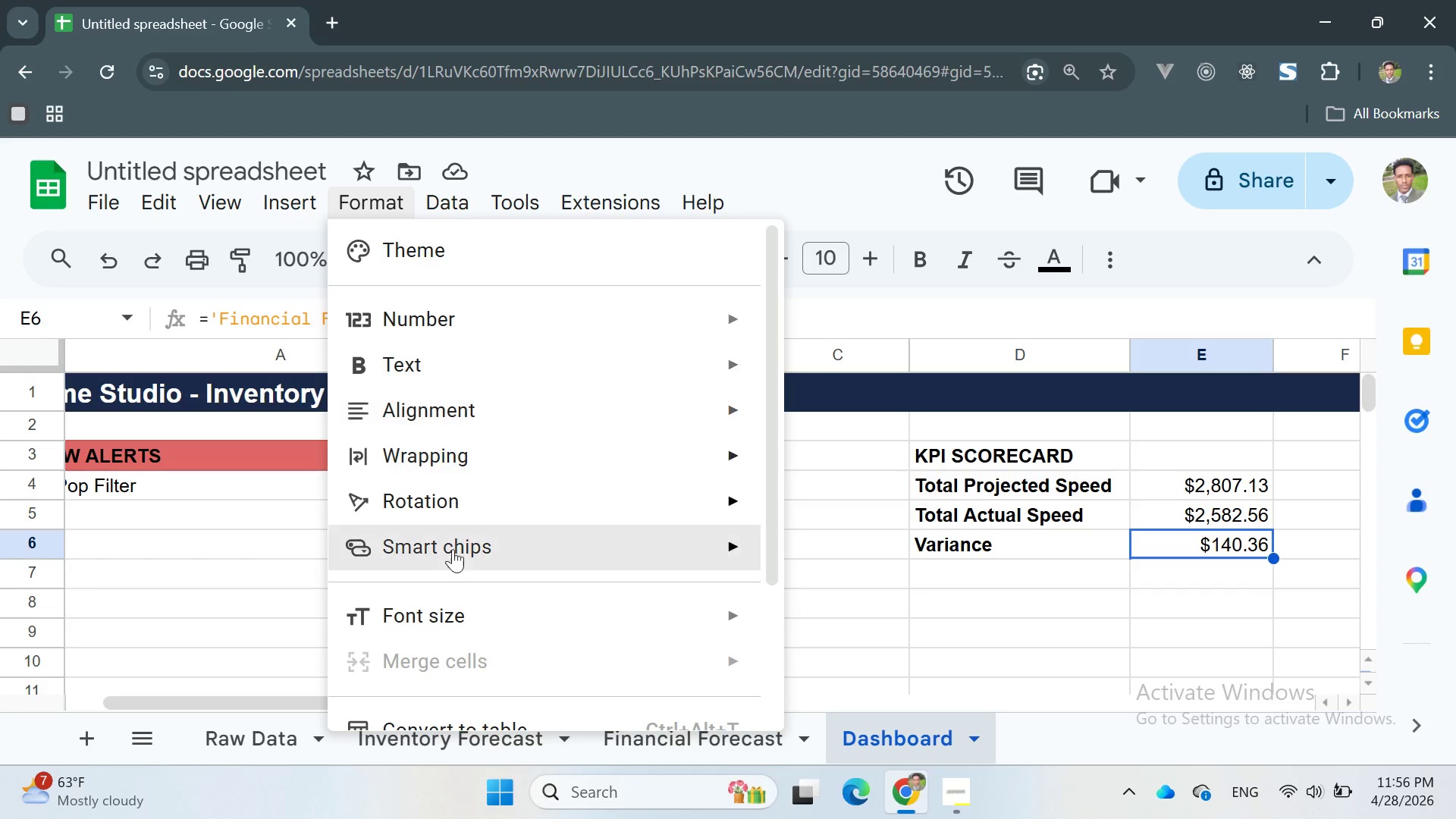 
scroll: coordinate [453, 559], scroll_direction: down, amount: 5.0
 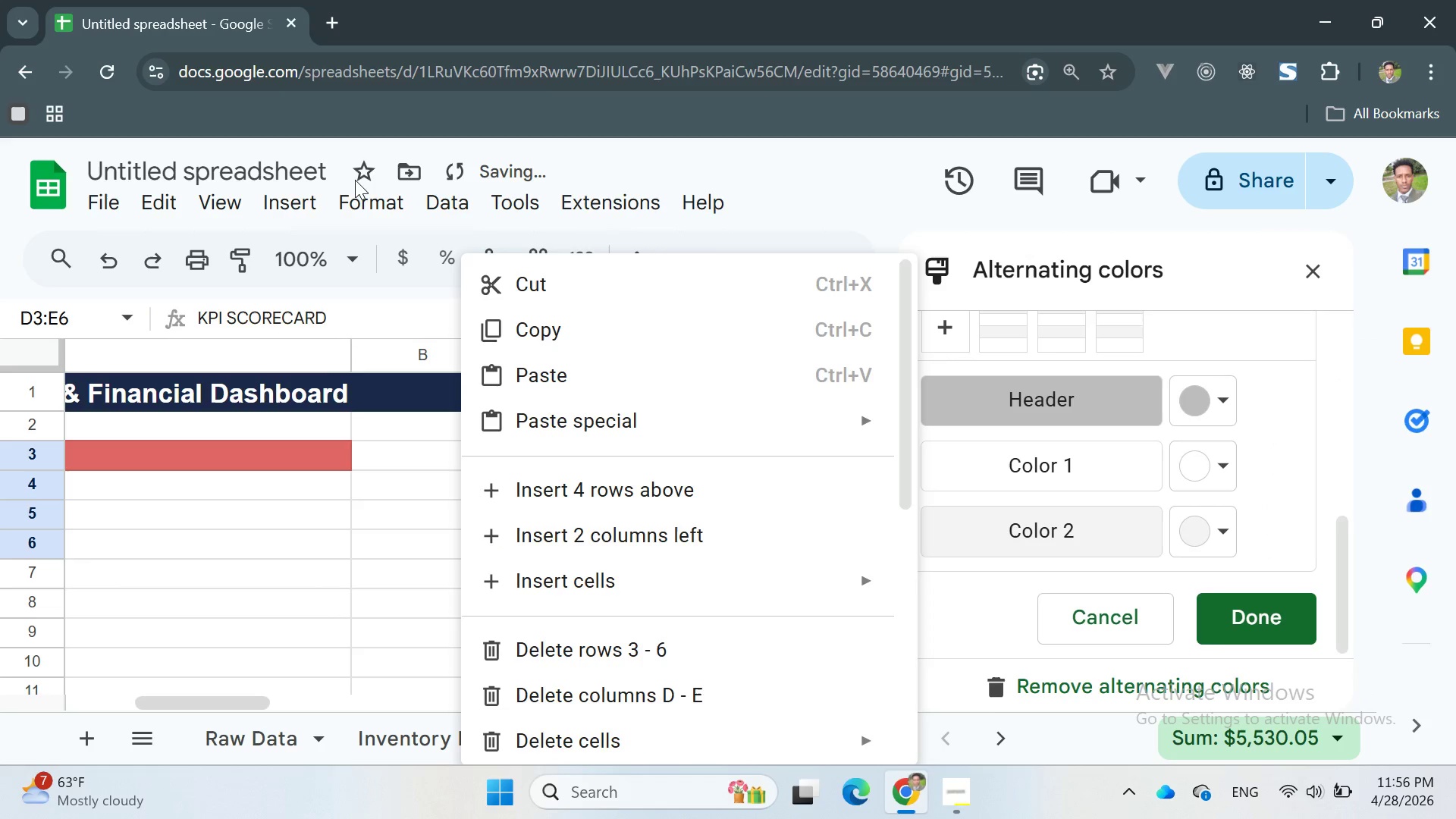 
left_click([360, 196])
 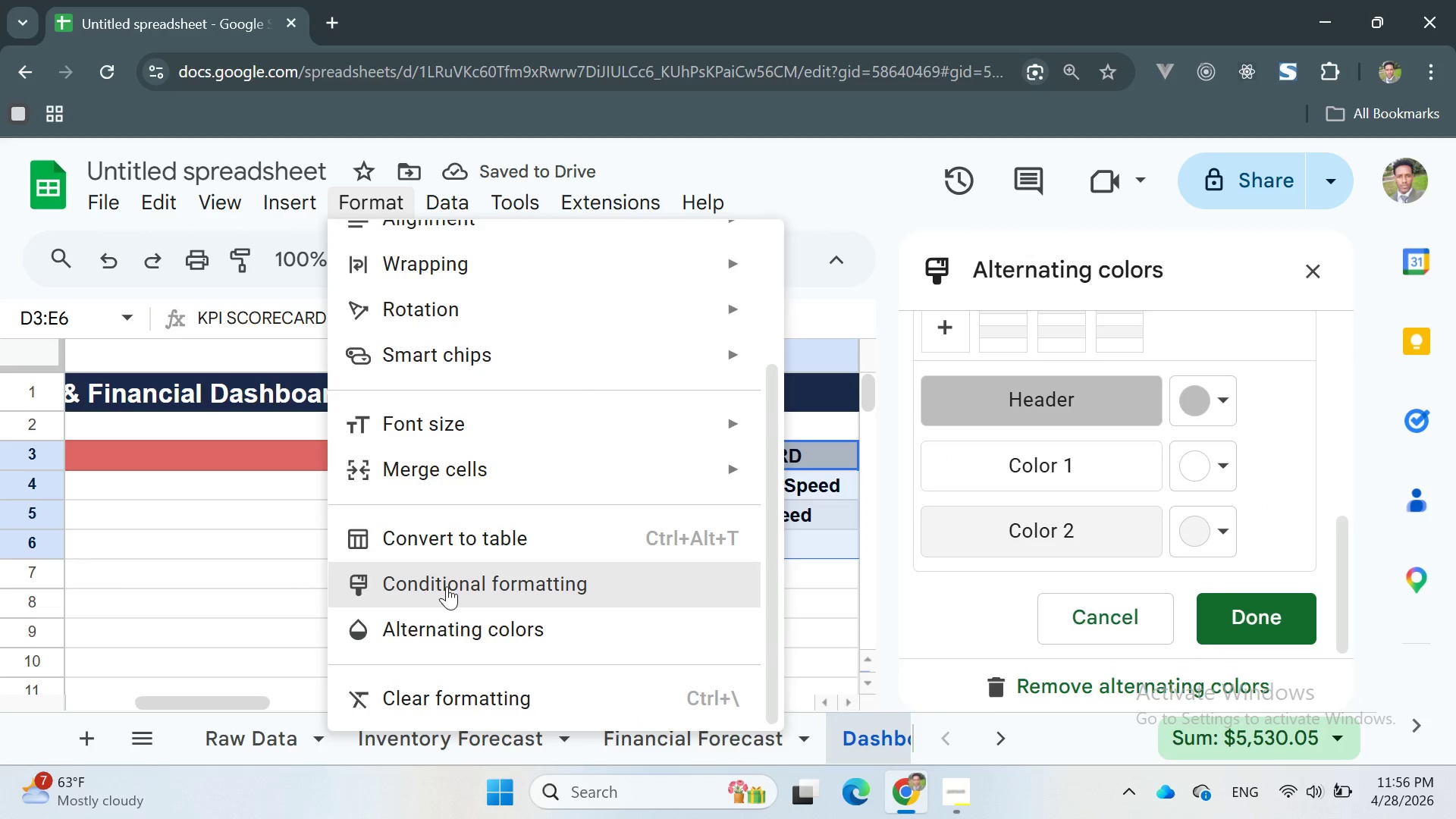 
left_click([447, 586])
 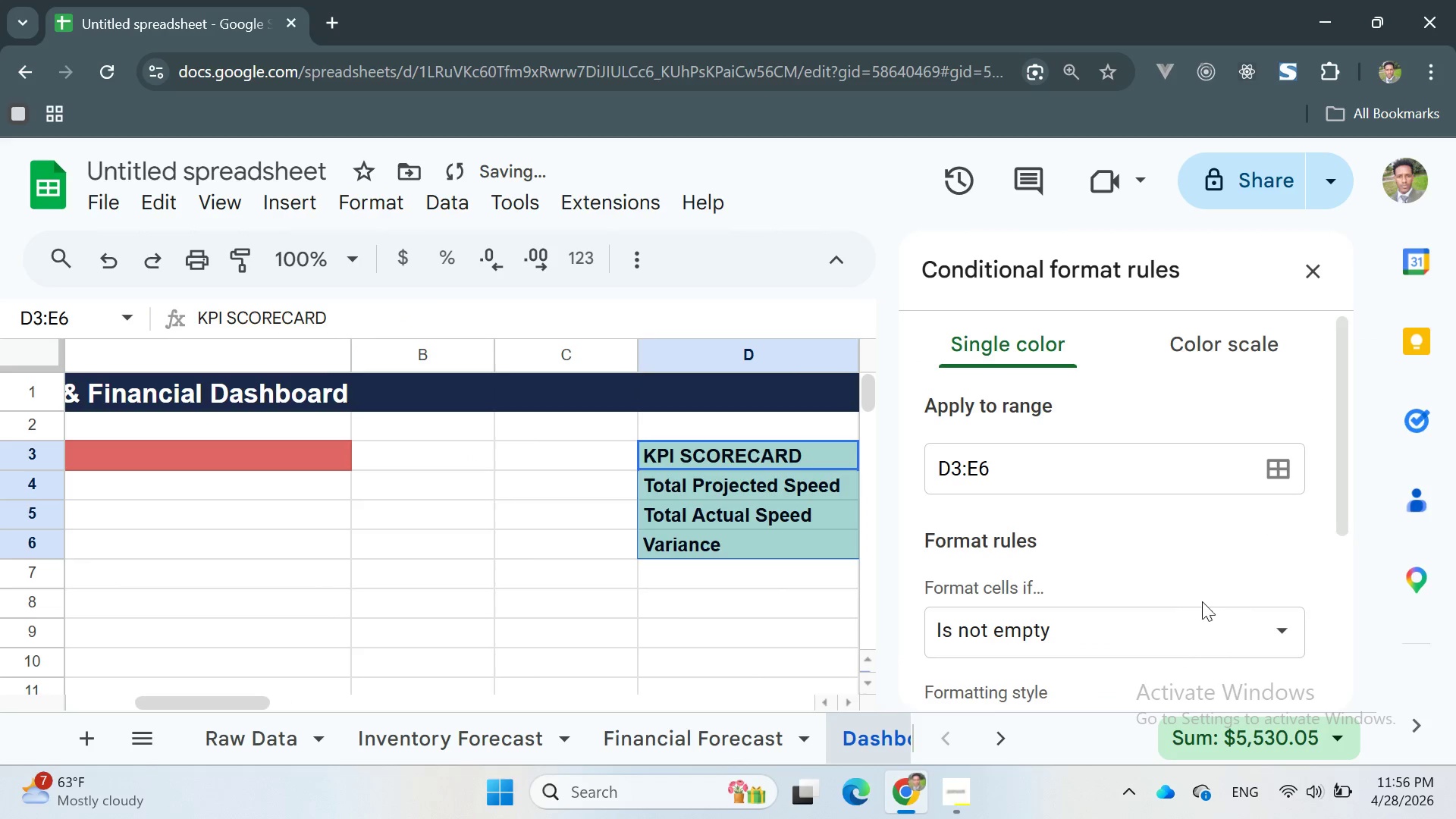 
left_click([1129, 622])
 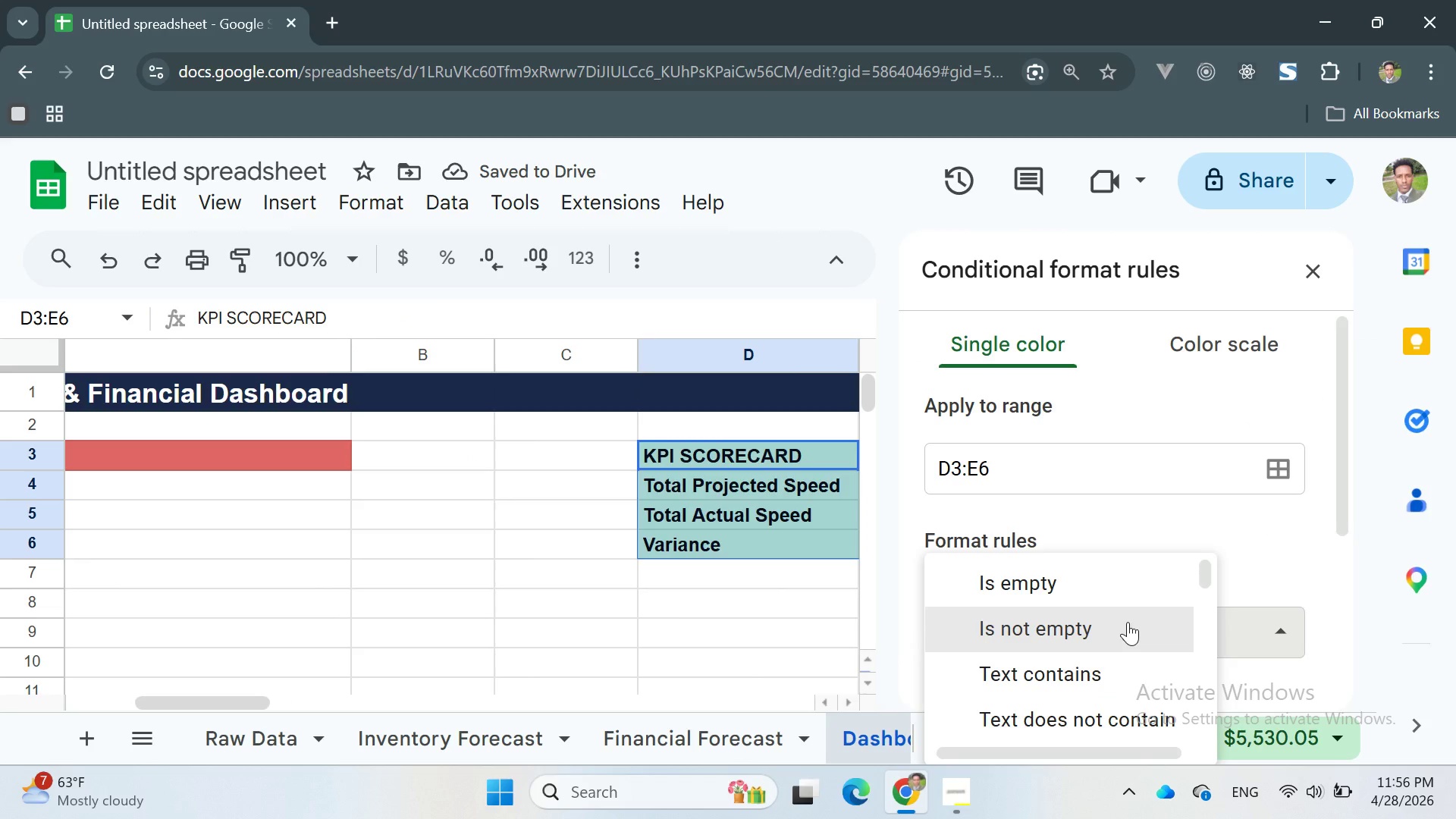 
scroll: coordinate [1122, 629], scroll_direction: down, amount: 2.0
 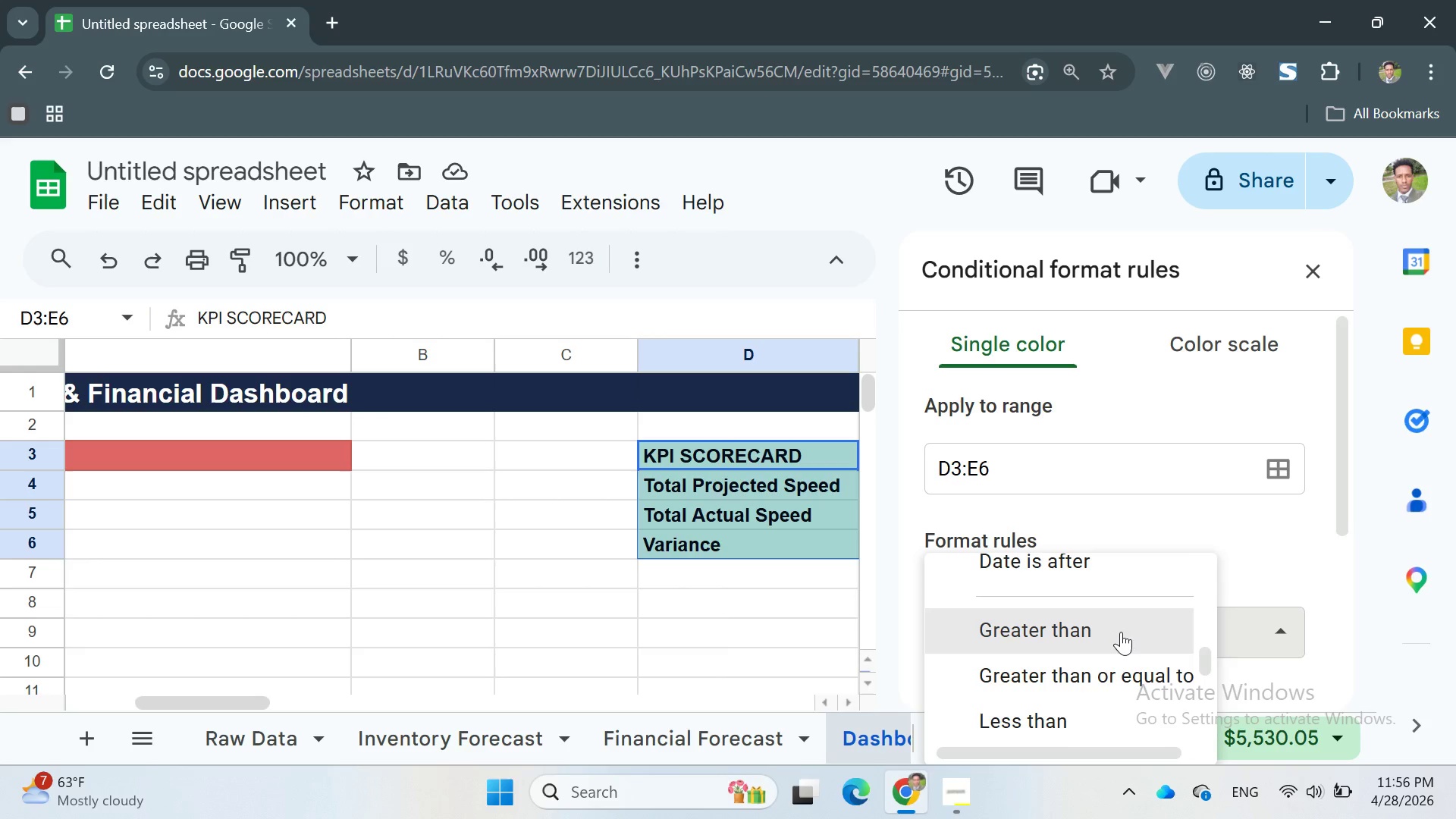 
left_click([1042, 705])
 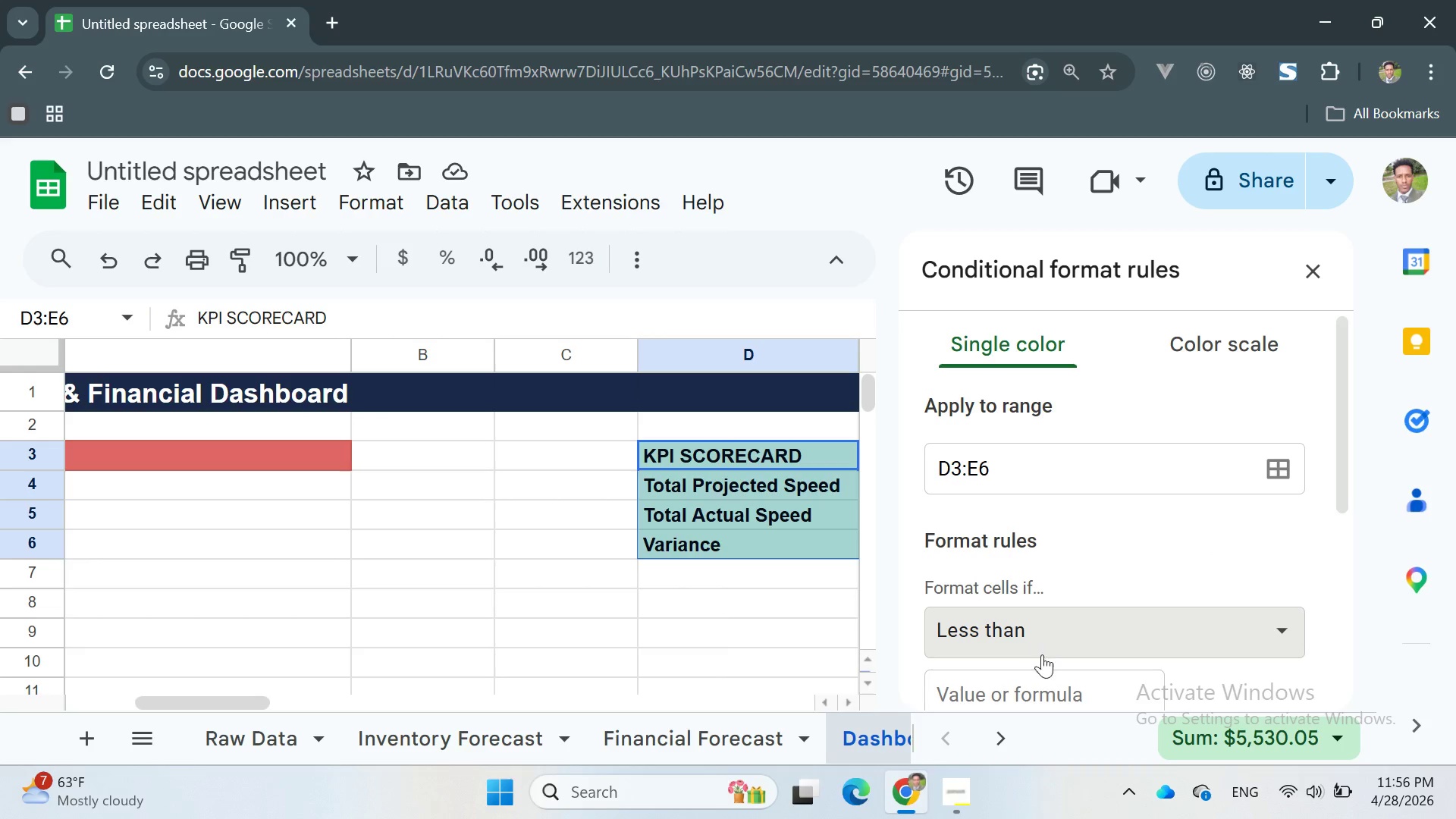 
left_click([1040, 684])
 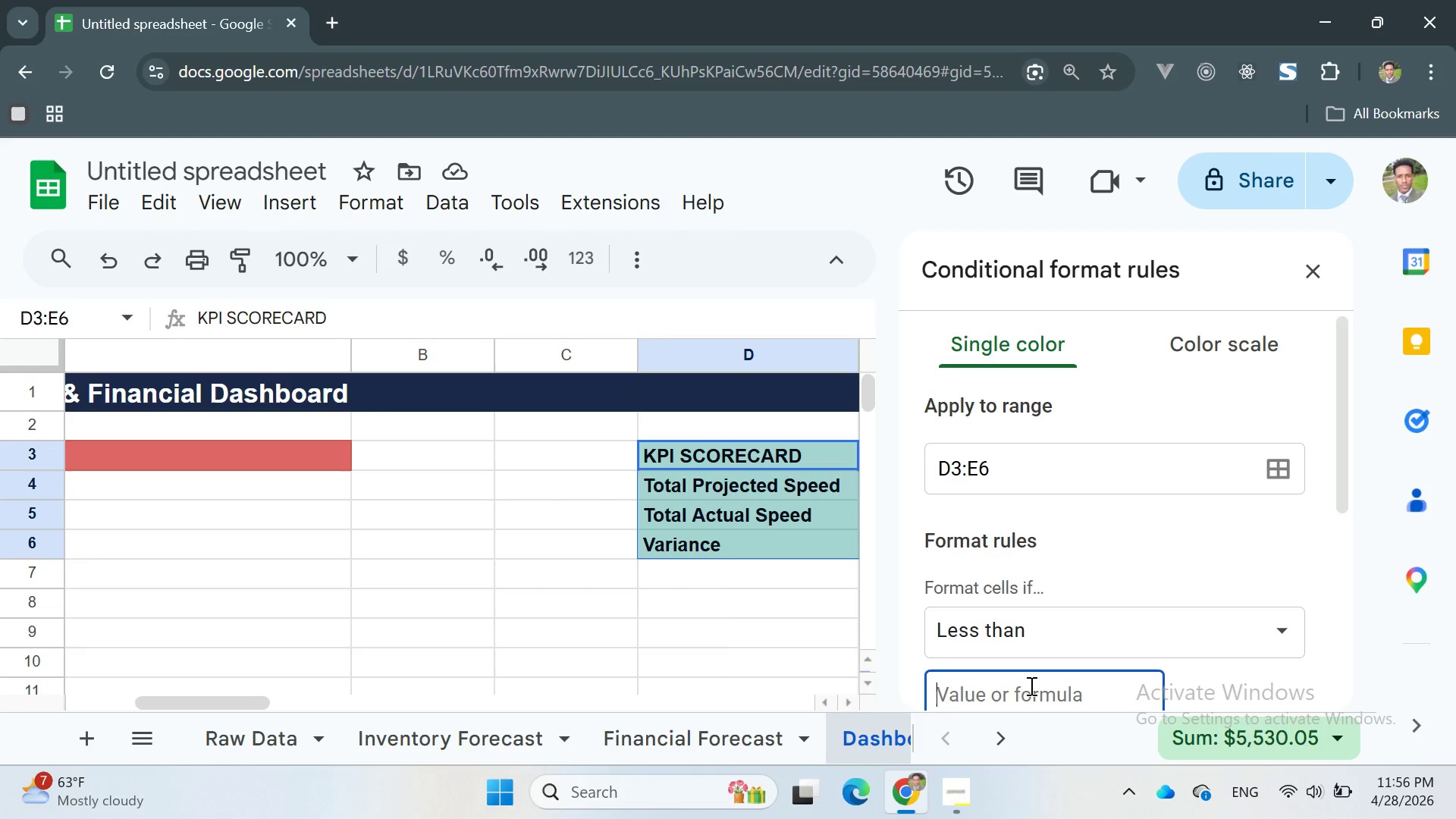 
key(0)
 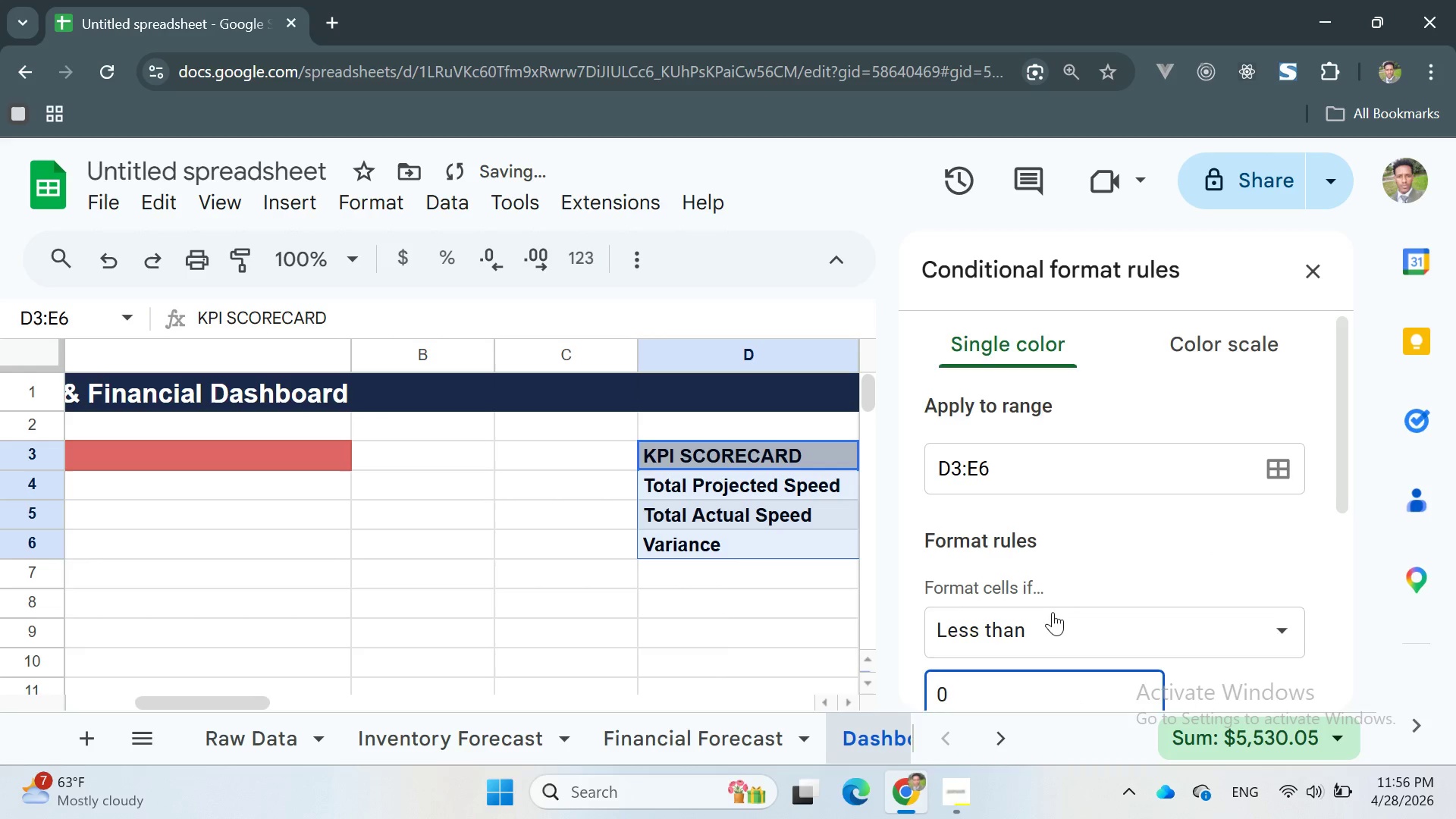 
scroll: coordinate [1085, 582], scroll_direction: up, amount: 3.0
 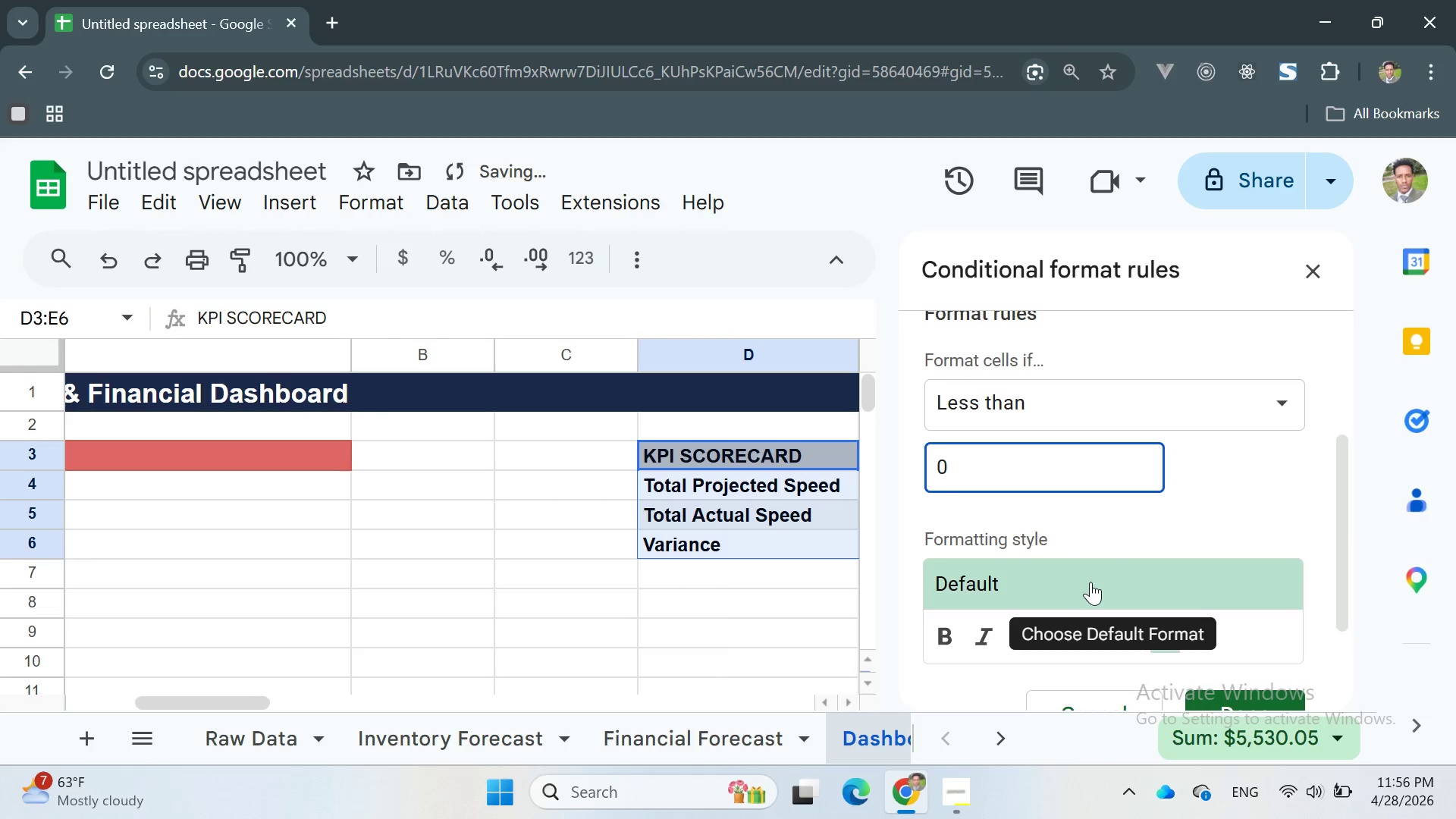 
mouse_move([1122, 551])
 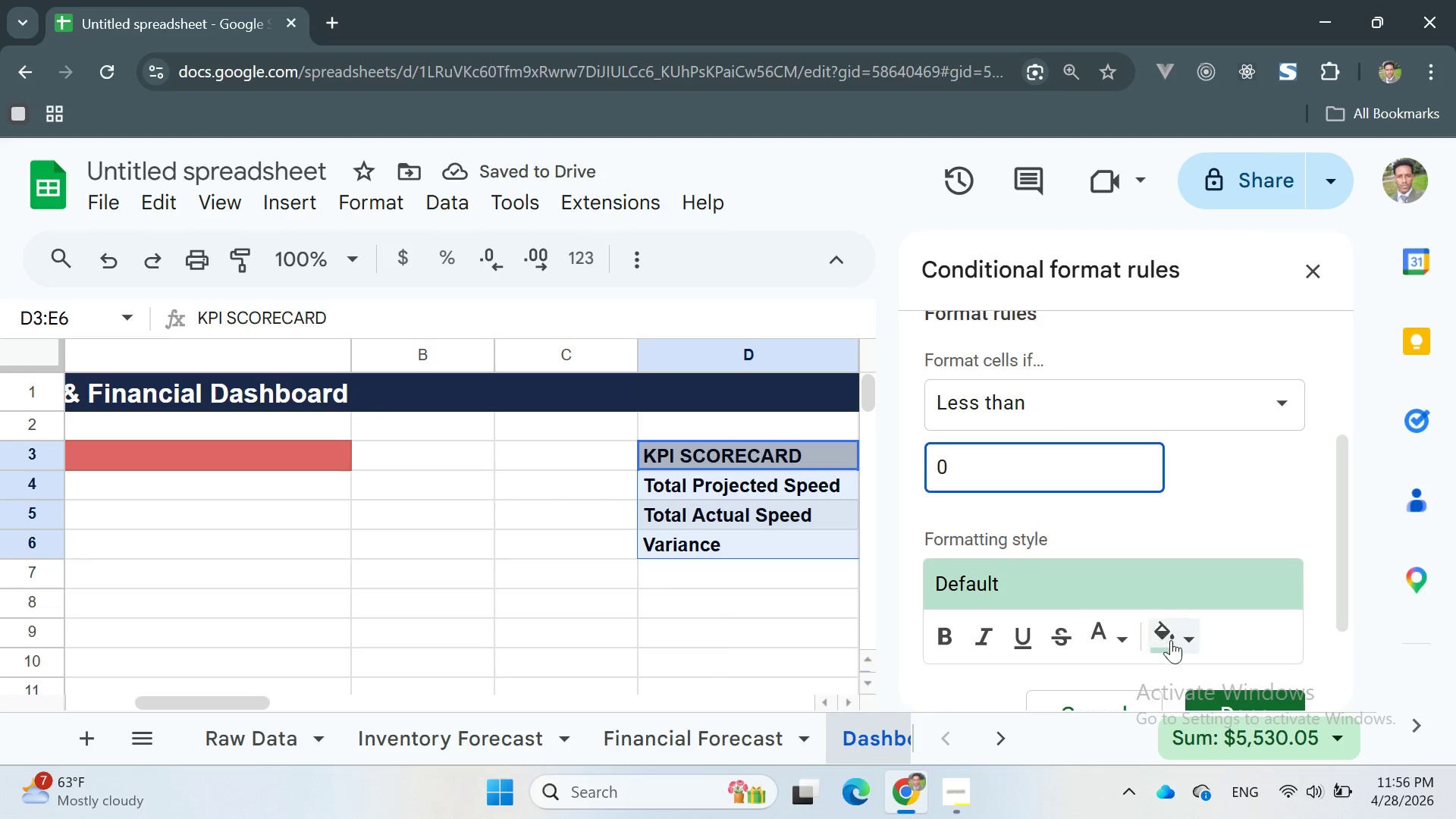 
left_click([1181, 642])
 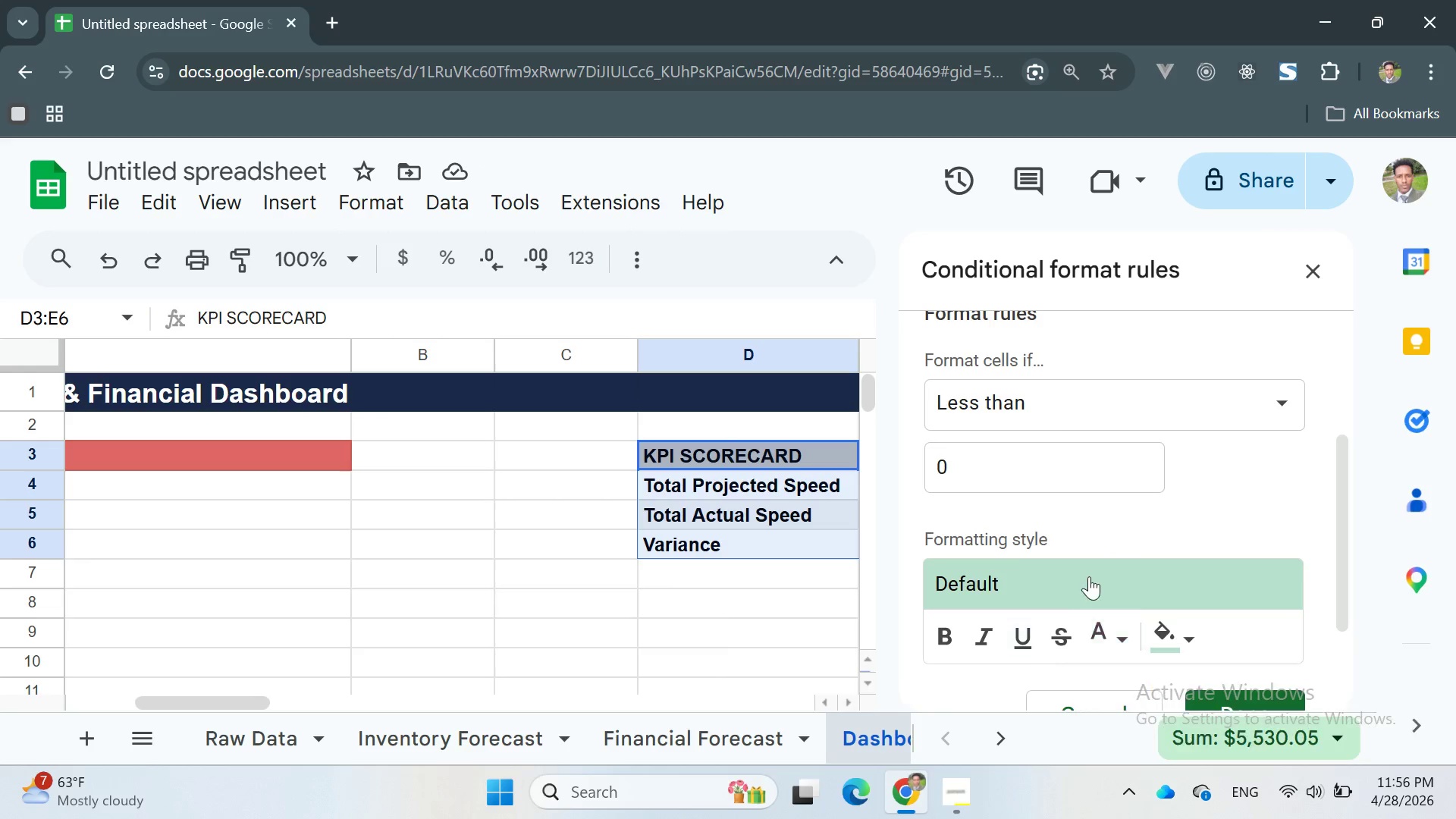 
scroll: coordinate [1122, 516], scroll_direction: down, amount: 3.0
 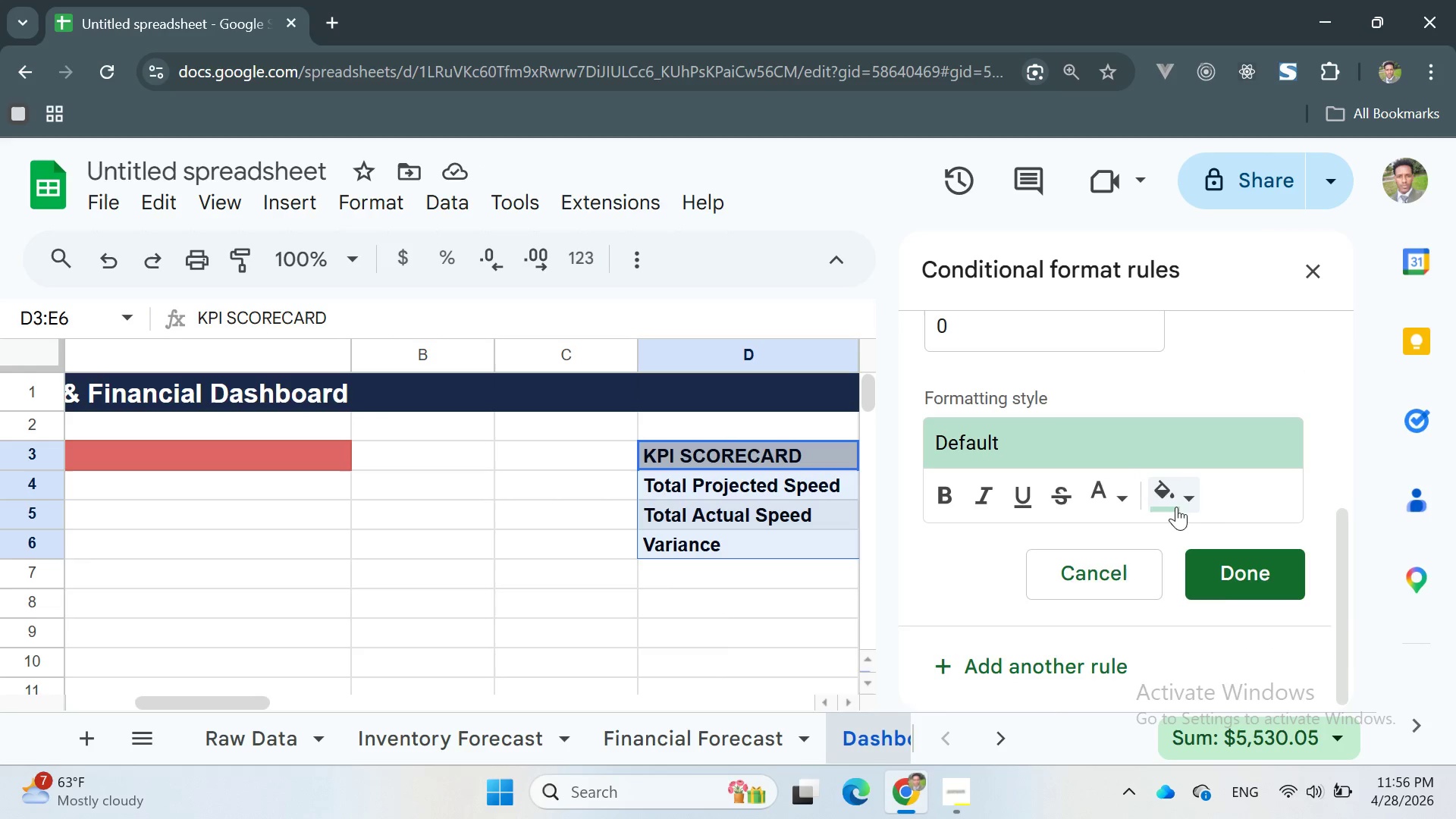 
left_click([1180, 507])
 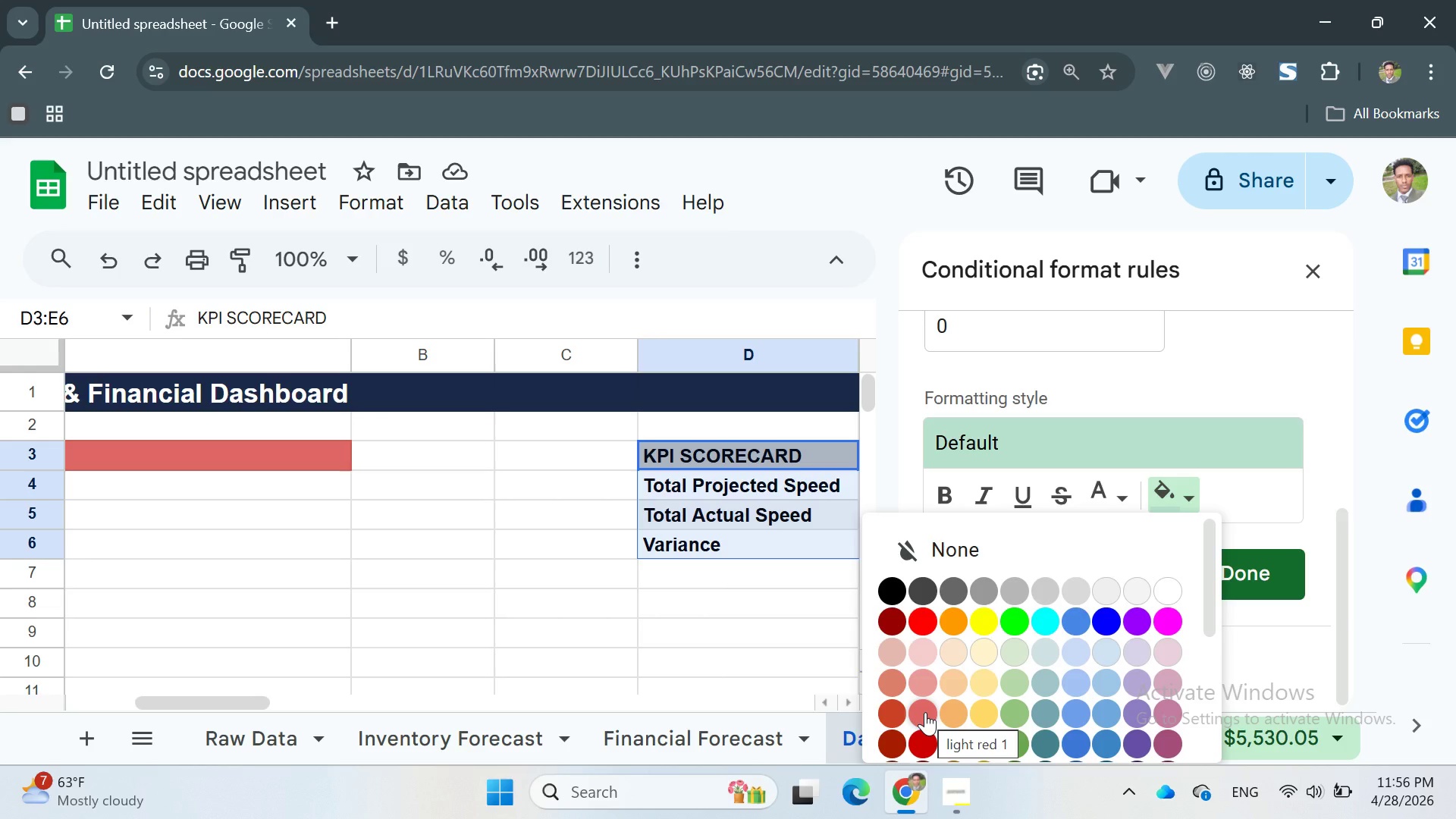 
wait(7.59)
 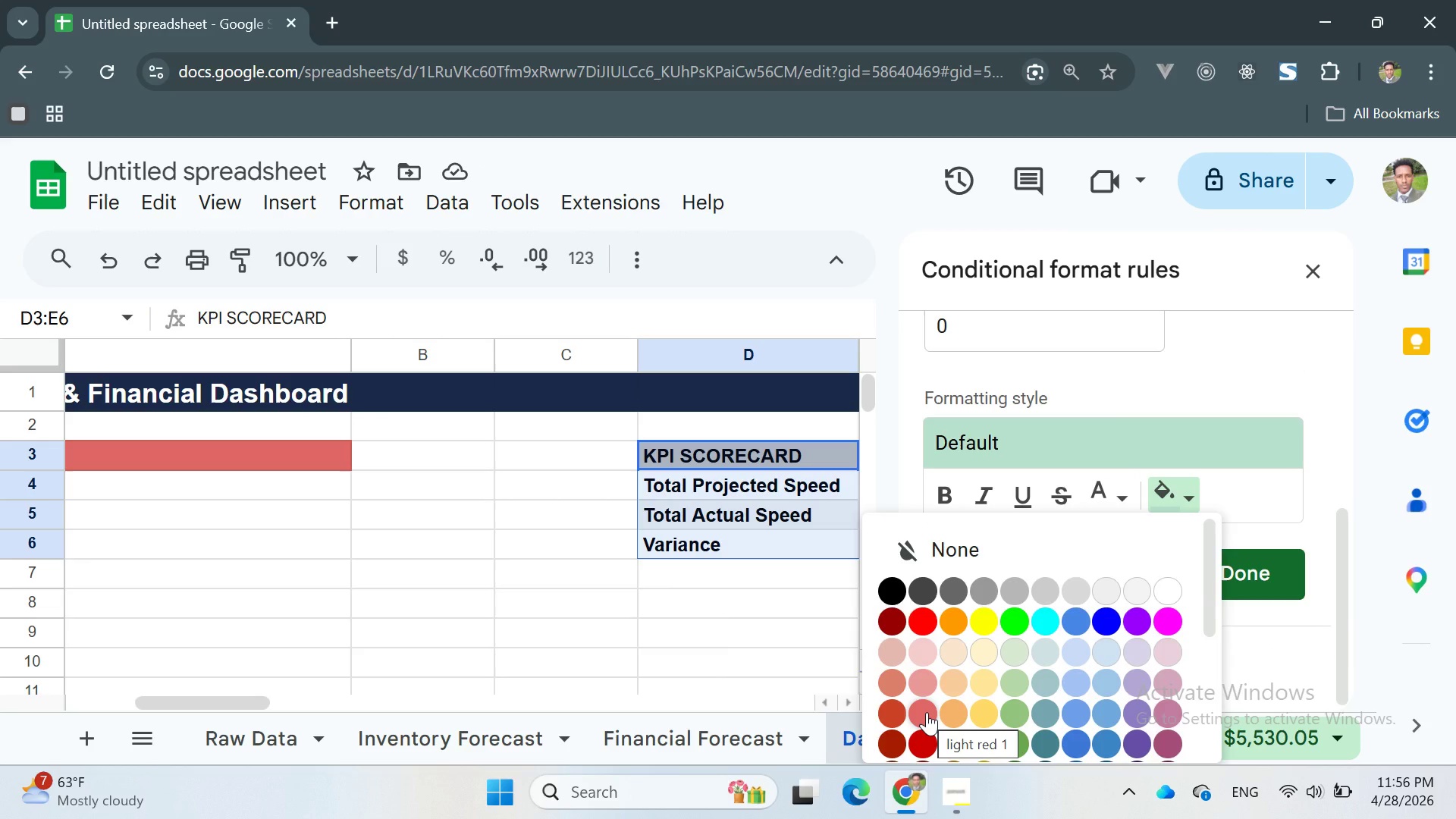 
left_click([924, 711])
 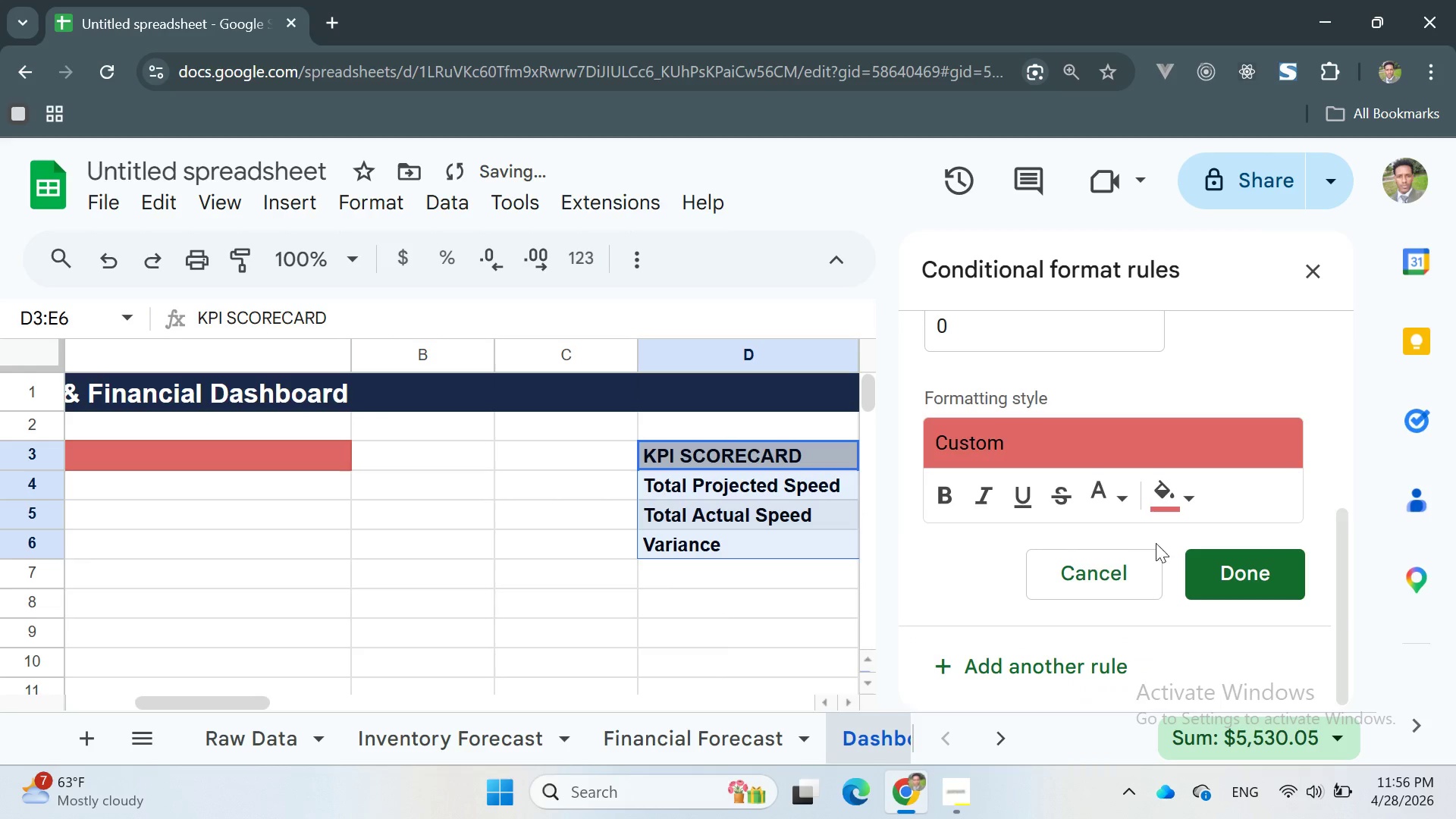 
left_click([1211, 562])
 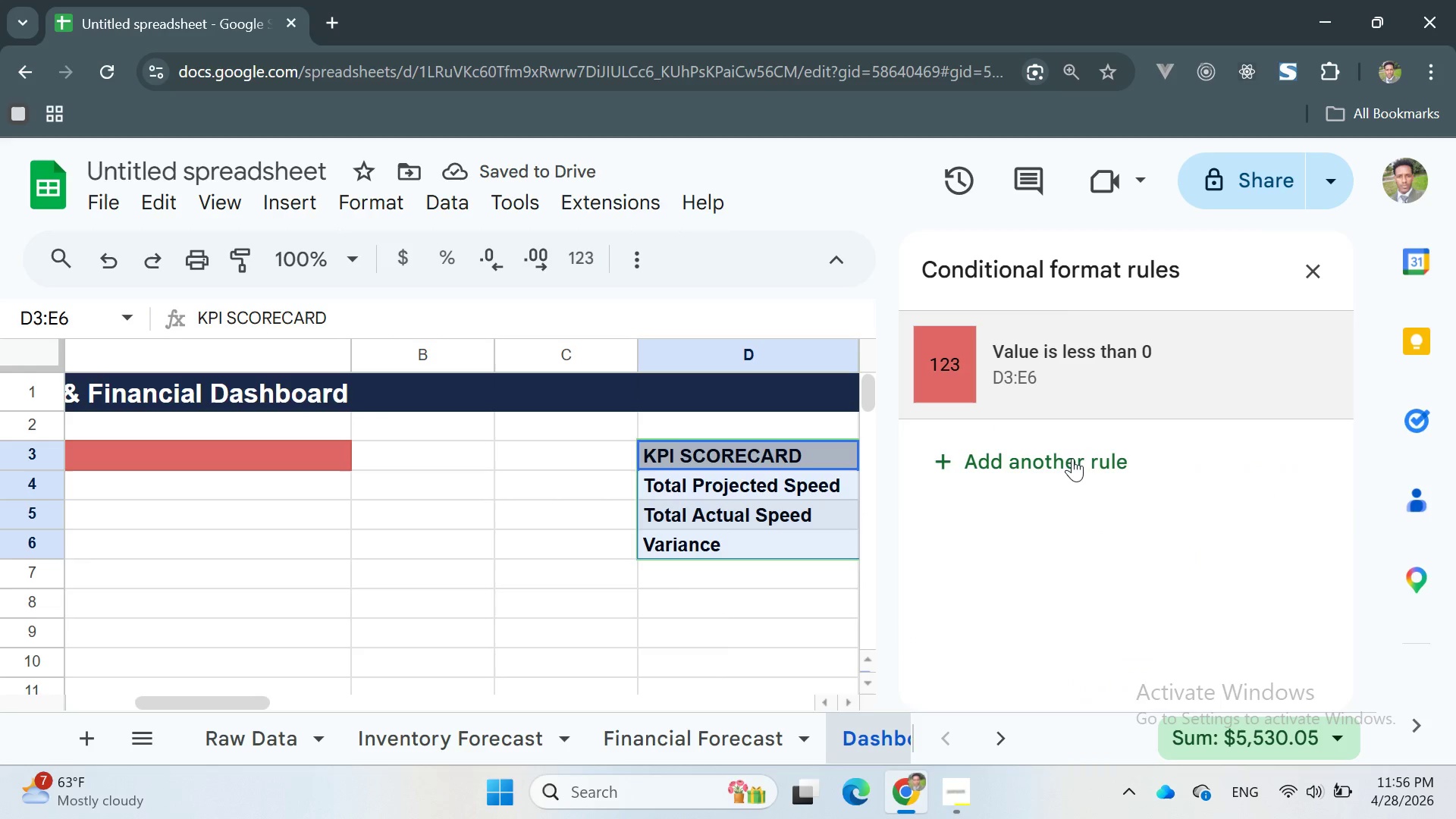 
left_click([1072, 455])
 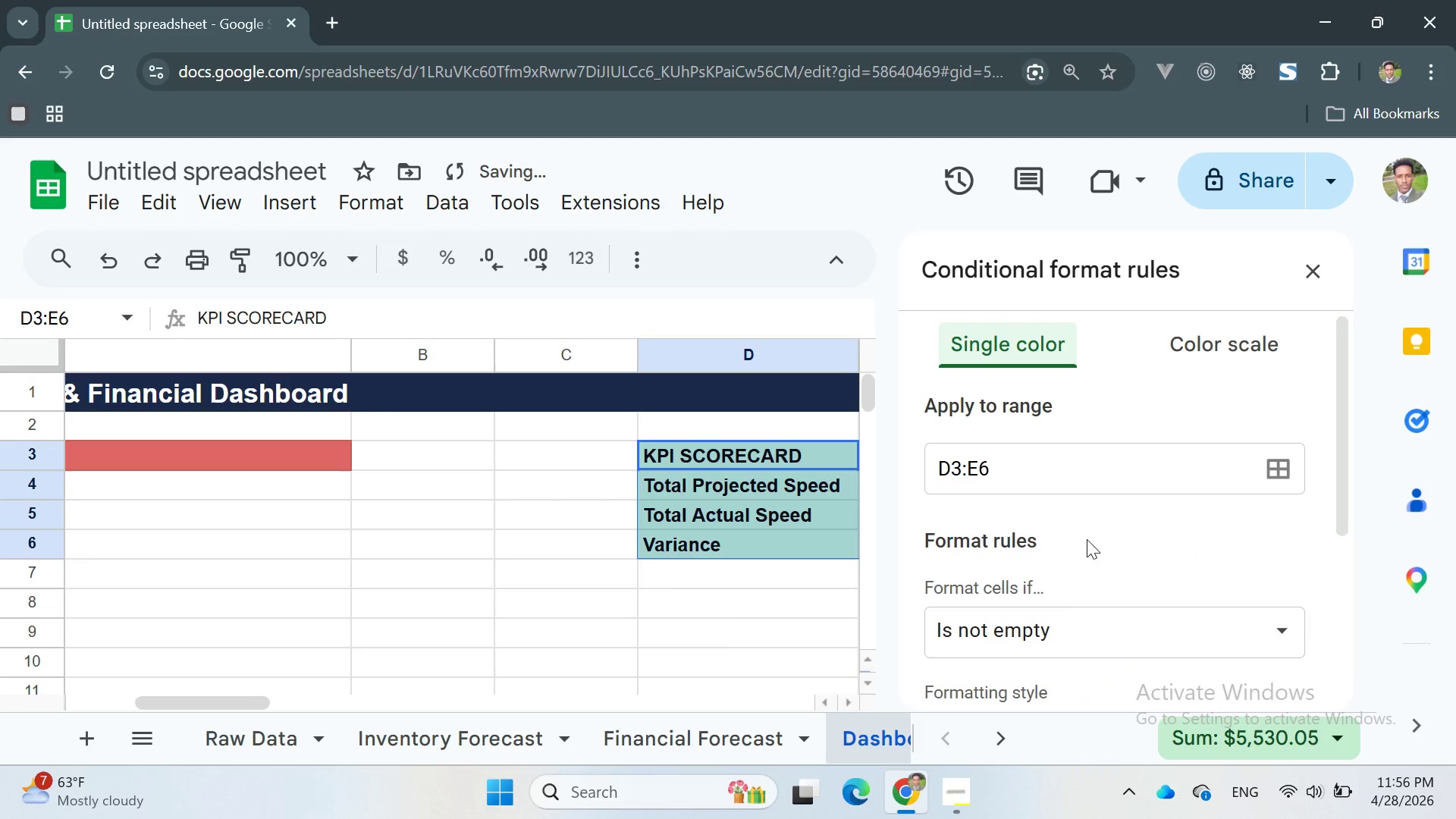 
scroll: coordinate [1087, 570], scroll_direction: down, amount: 18.0
 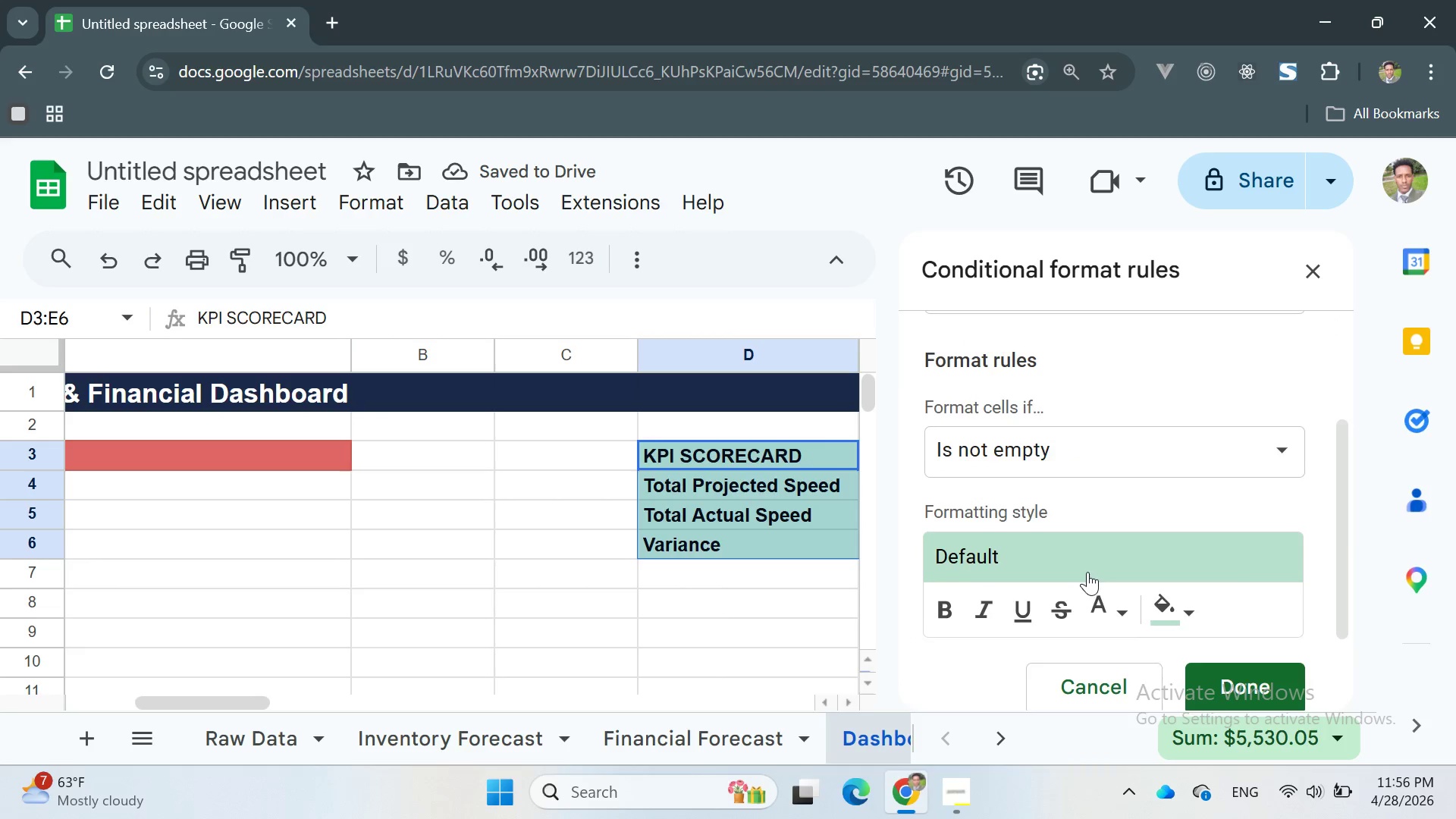 
scroll: coordinate [1087, 572], scroll_direction: none, amount: 0.0
 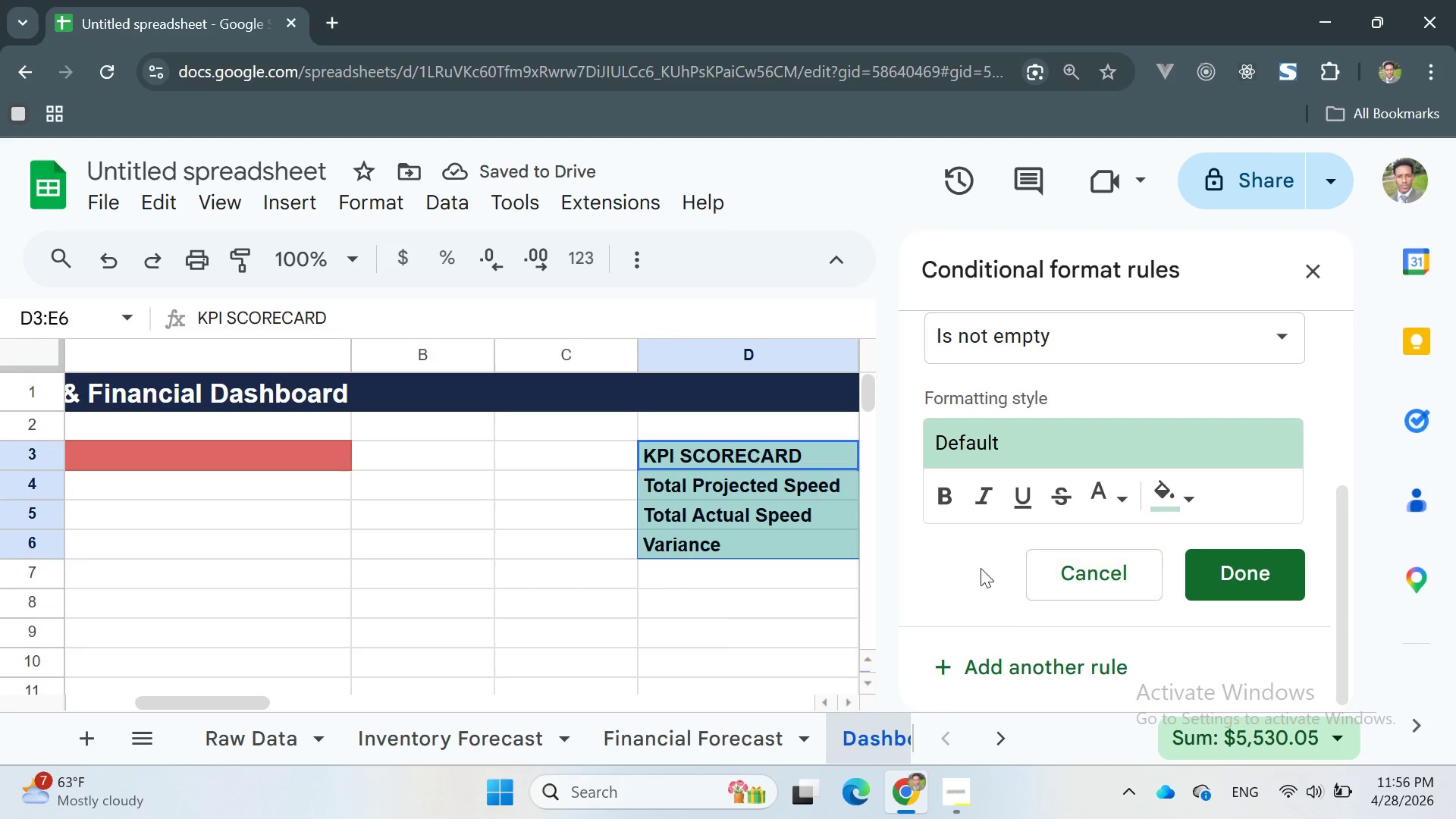 
left_click([971, 563])
 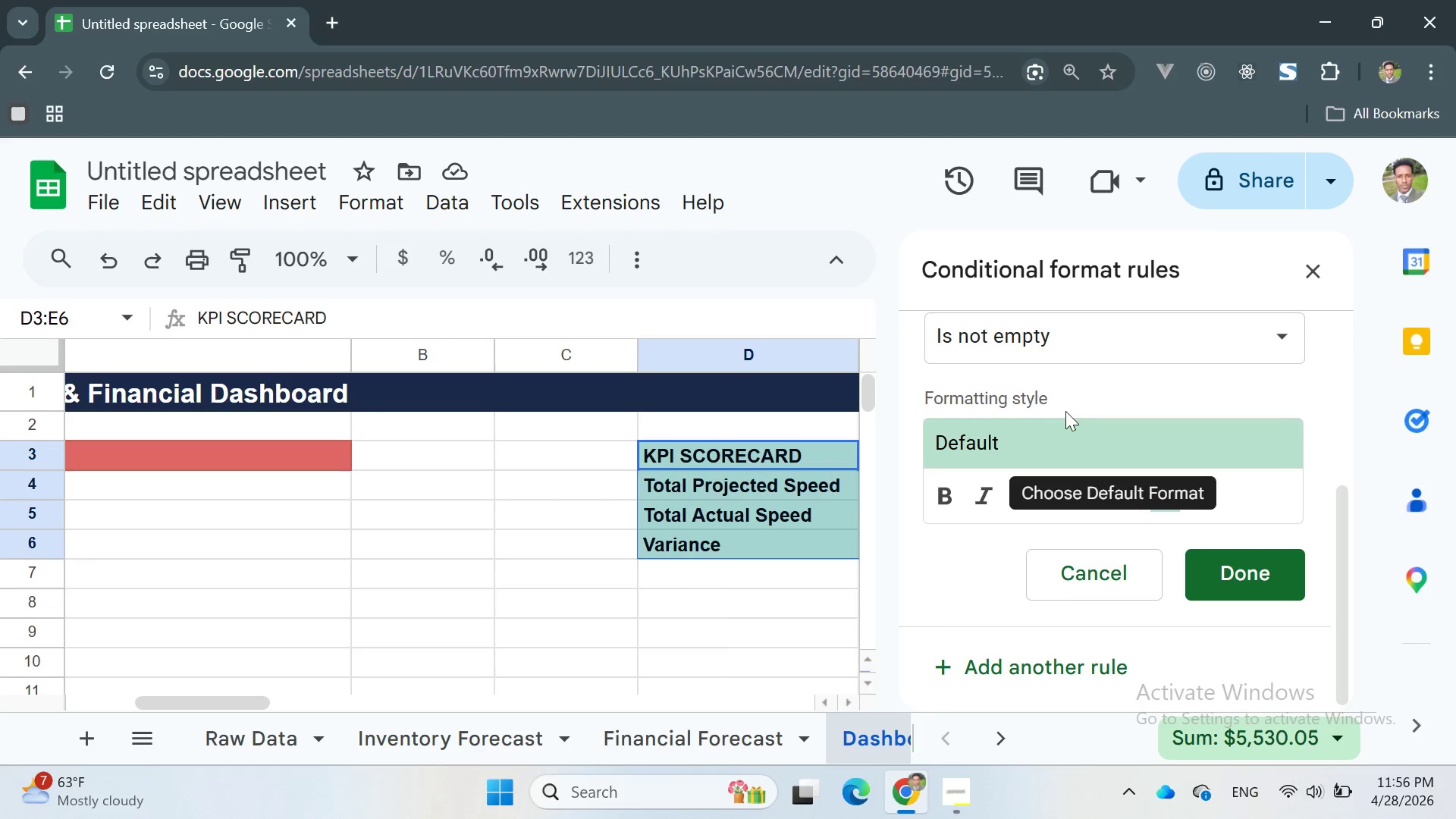 
left_click([1047, 351])
 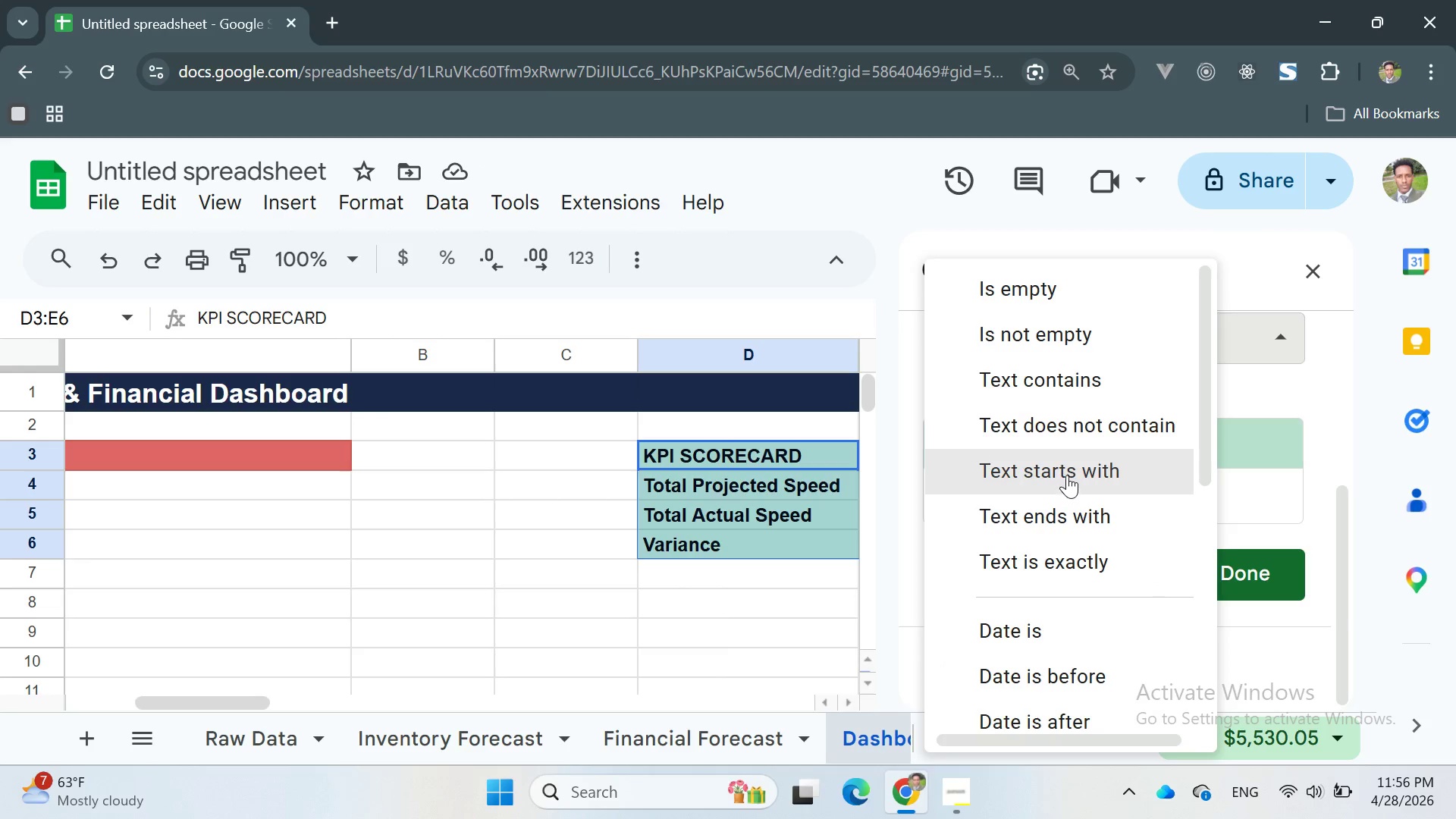 
scroll: coordinate [1065, 466], scroll_direction: down, amount: 14.0
 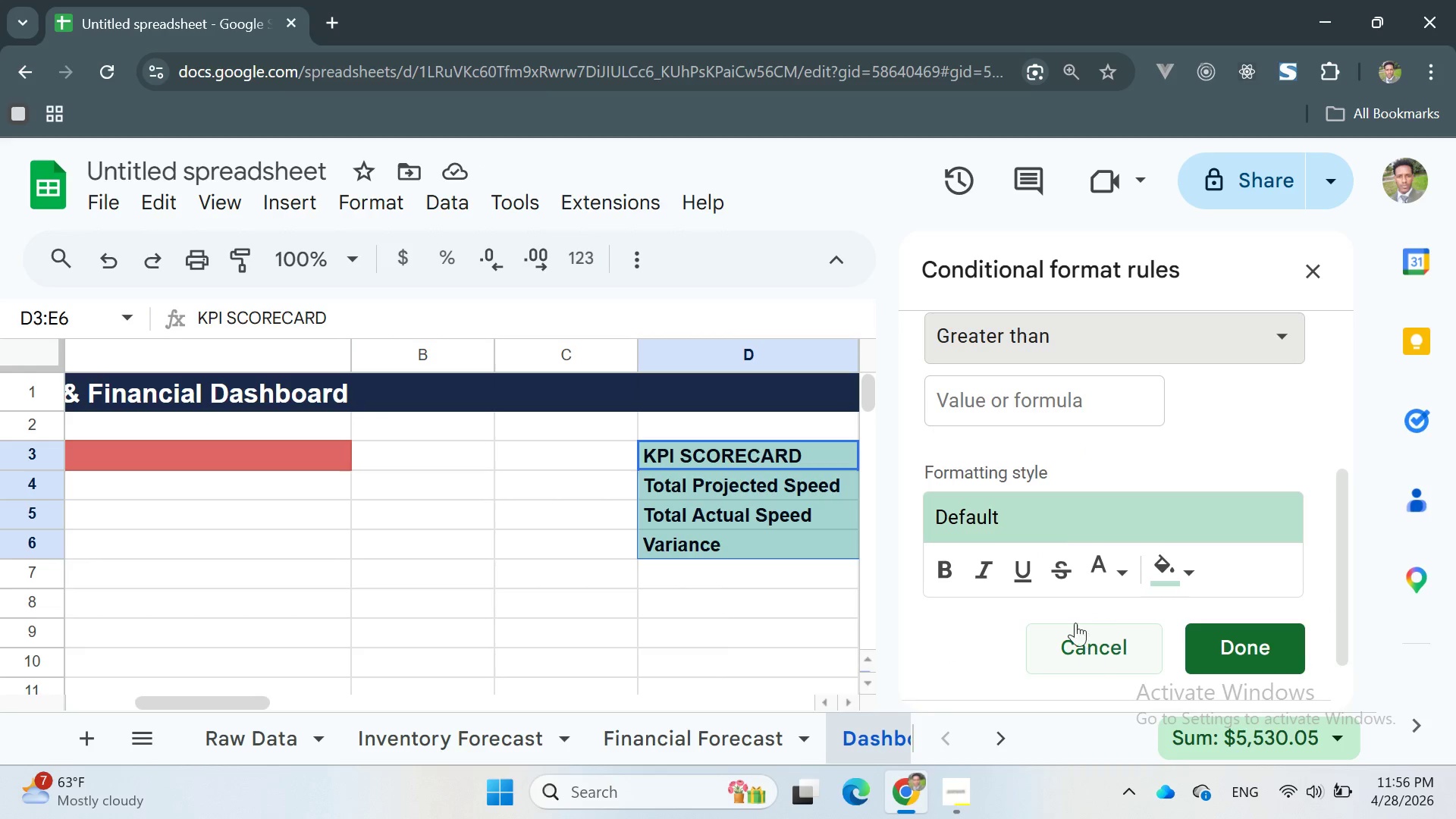 
left_click([1050, 399])
 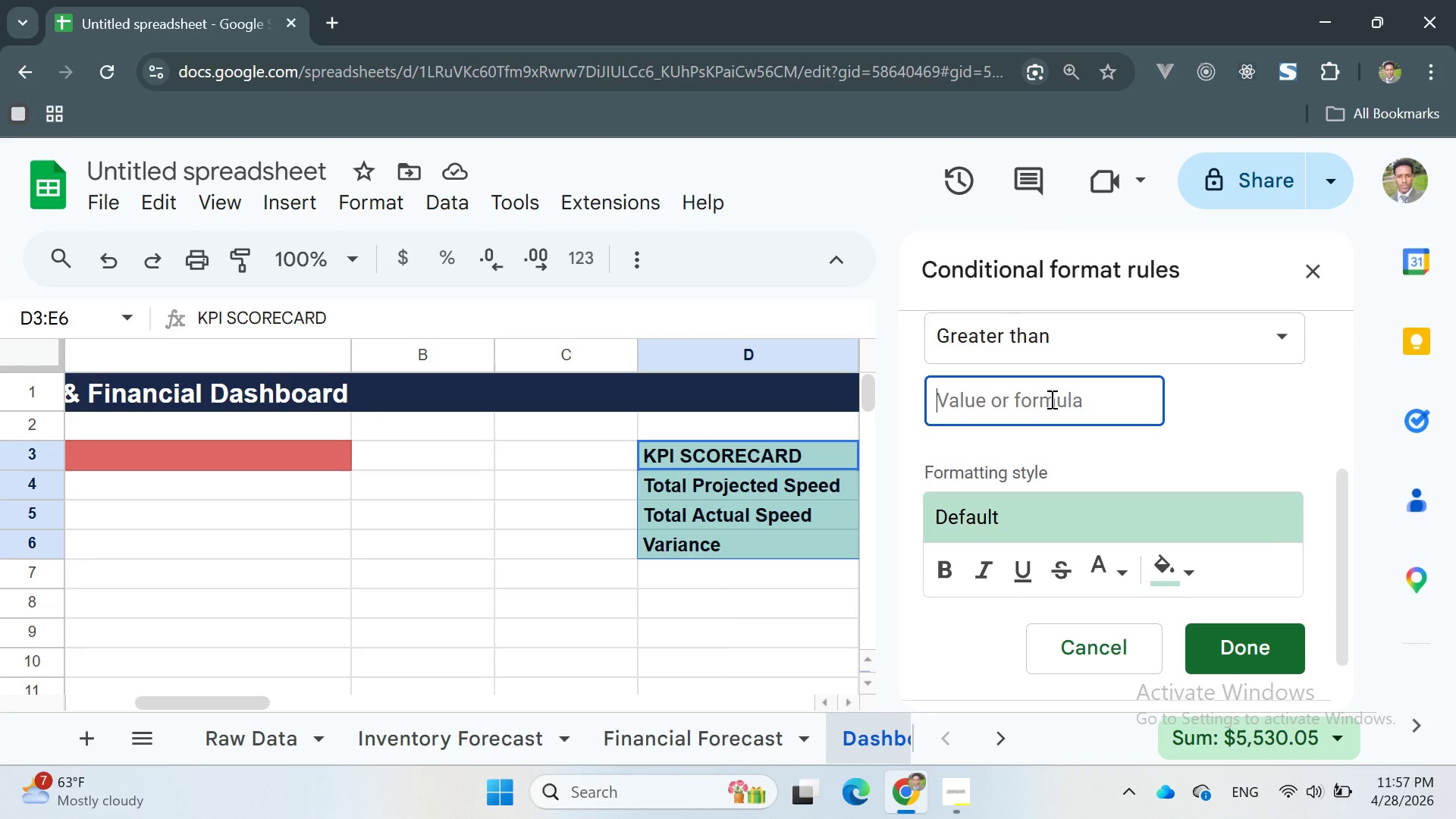 
key(0)
 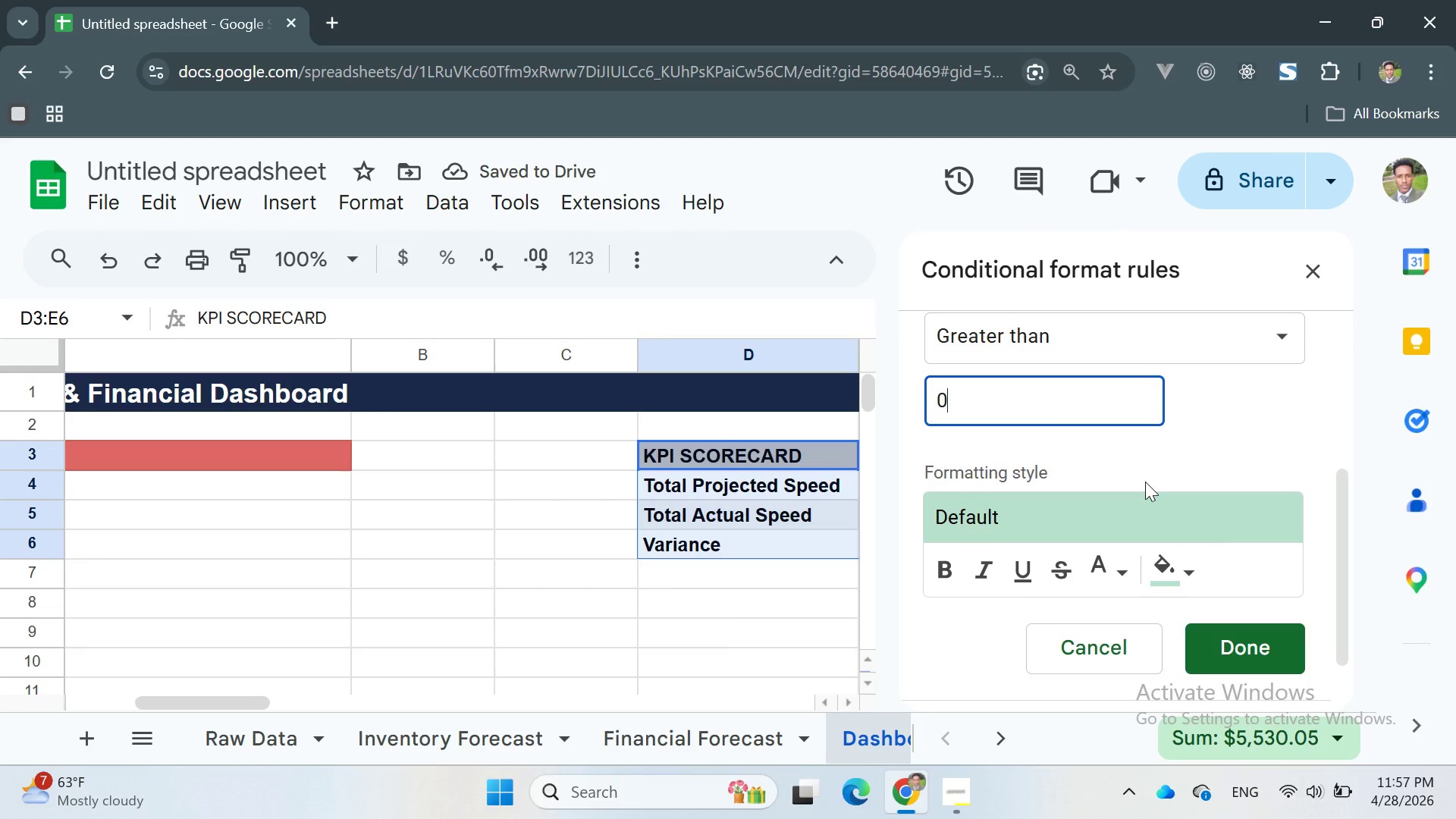 
wait(7.33)
 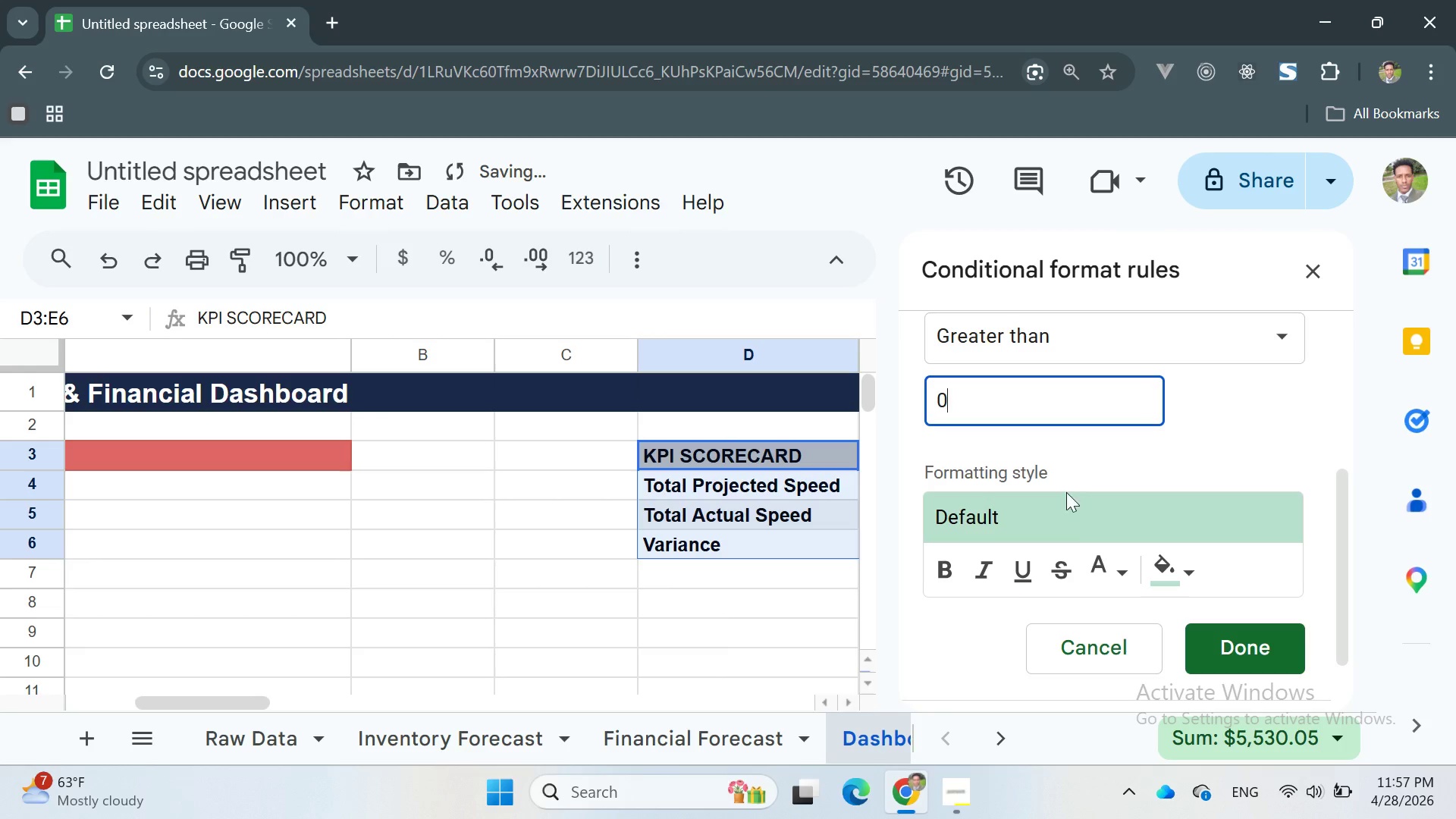 
left_click([1191, 579])
 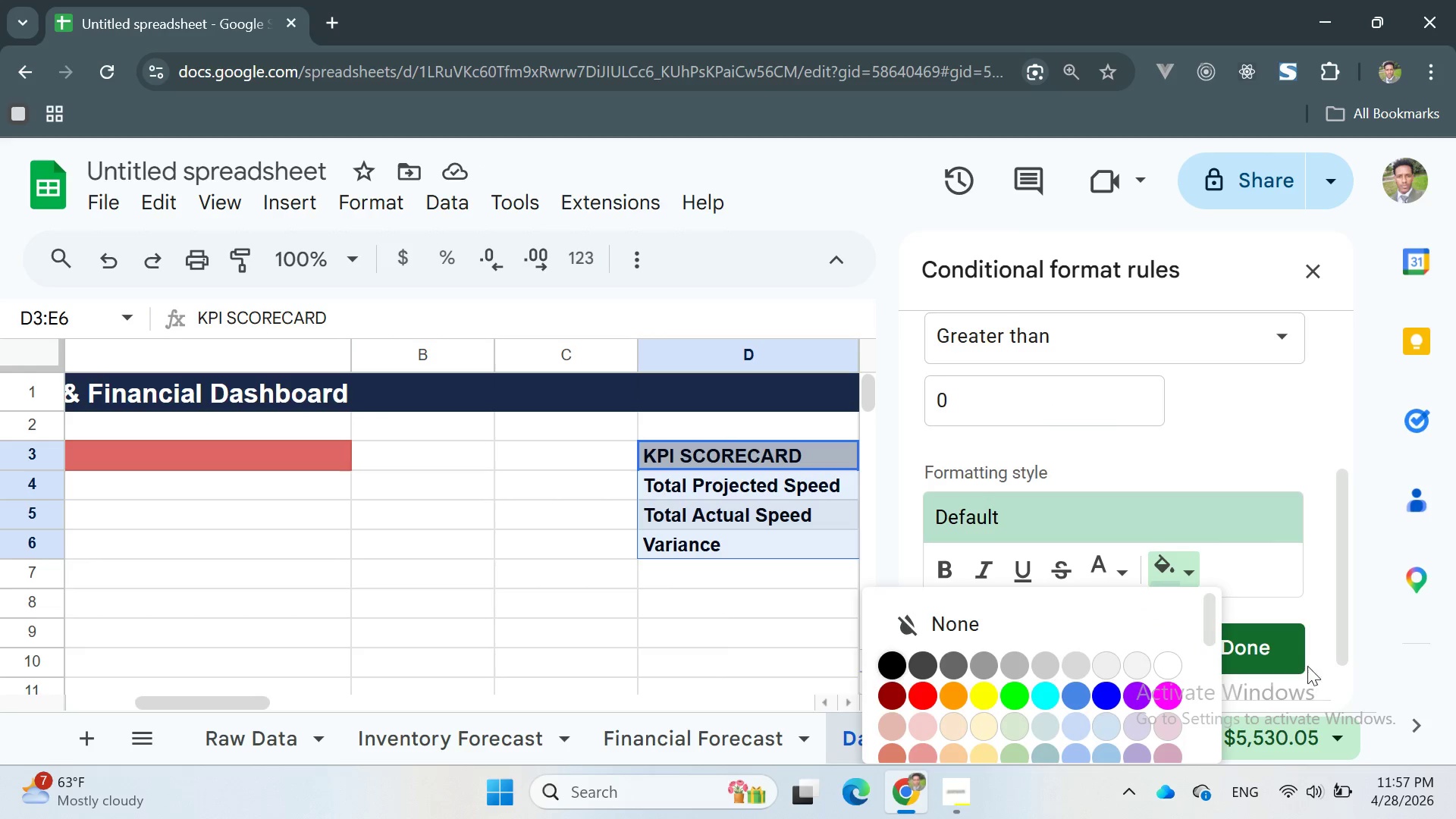 
left_click([1283, 649])
 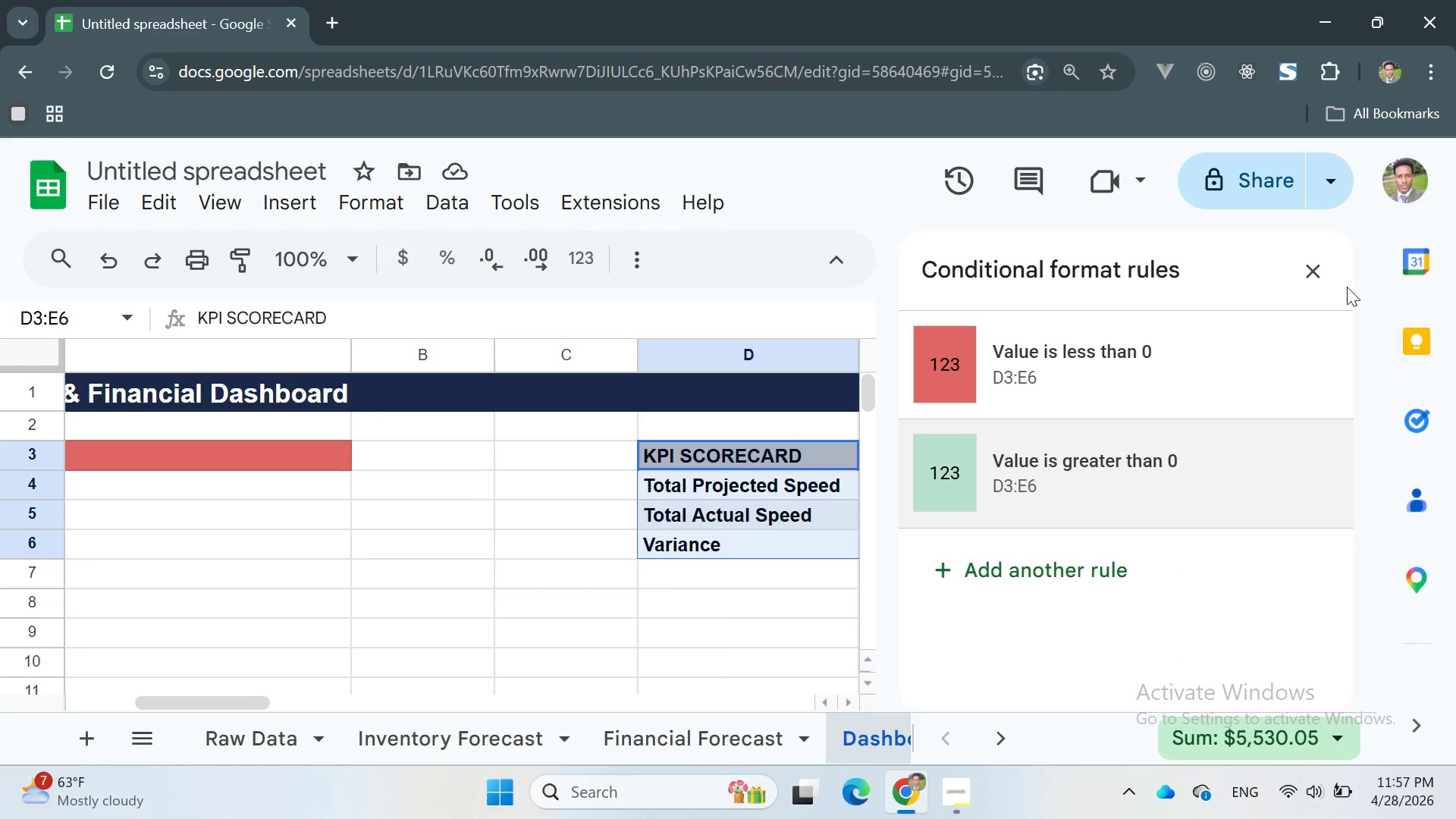 
left_click([1308, 265])
 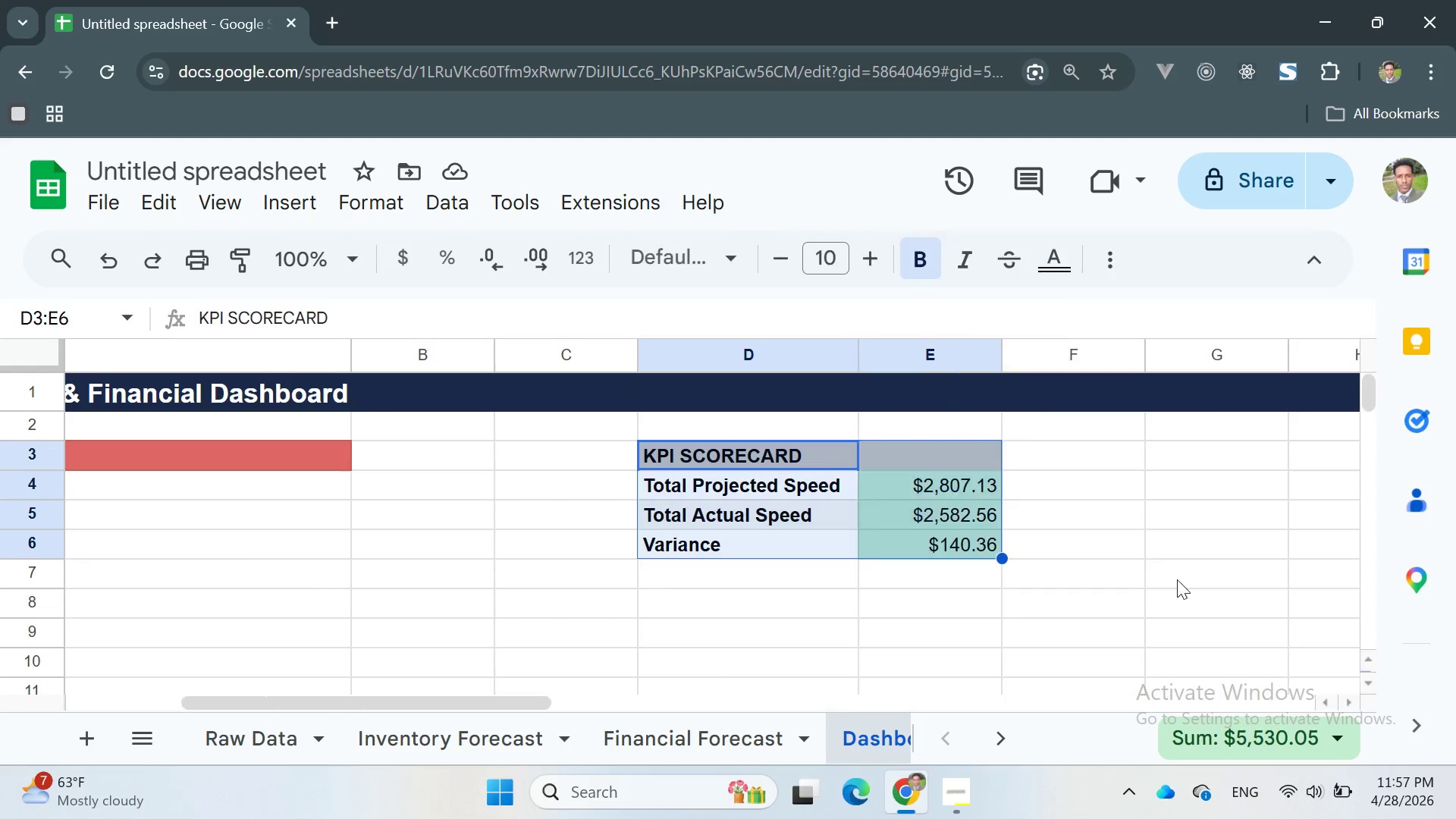 
left_click([1107, 483])
 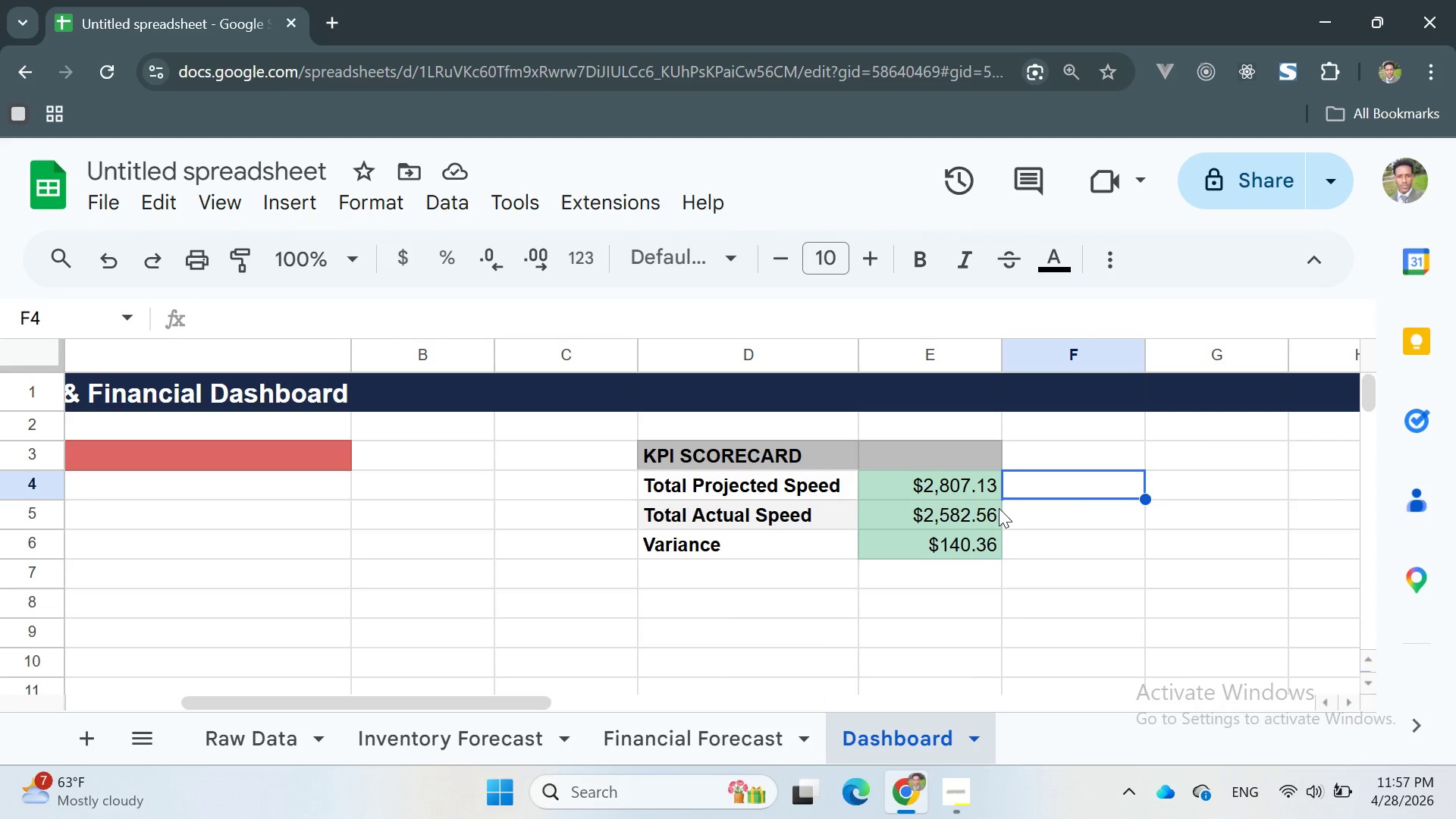 
left_click([1072, 516])
 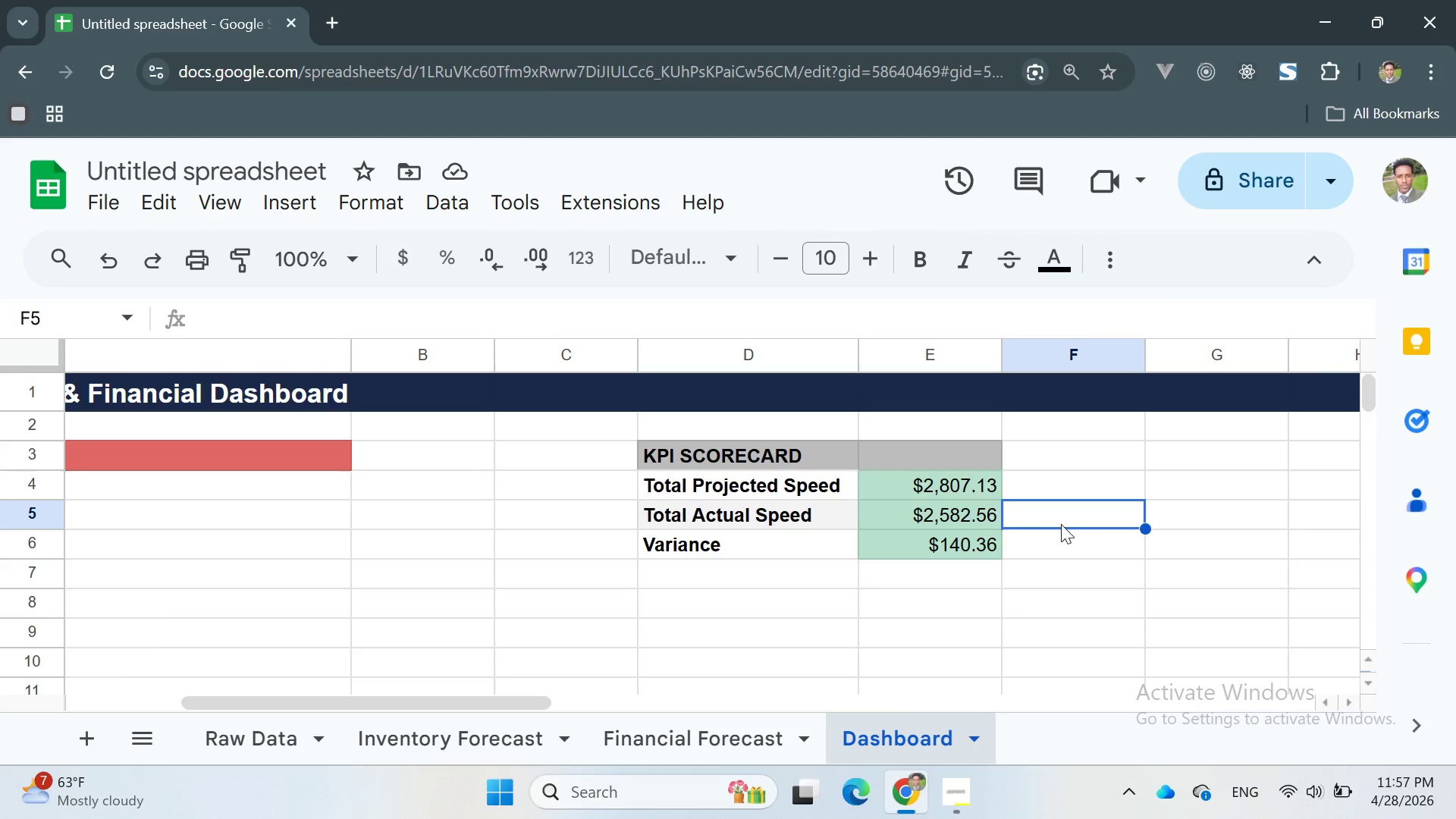 
scroll: coordinate [1010, 512], scroll_direction: up, amount: 9.0
 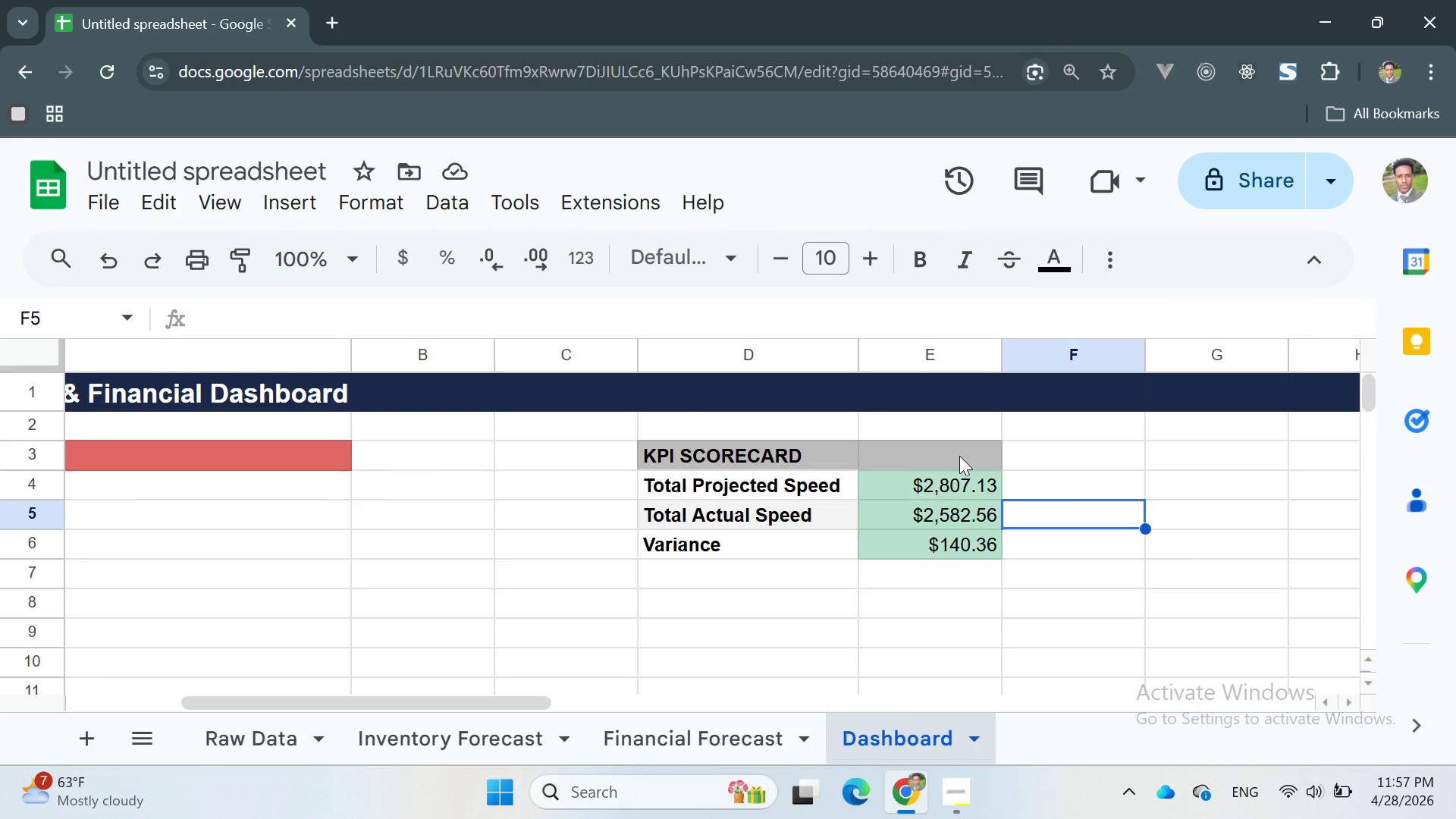 
left_click([957, 453])
 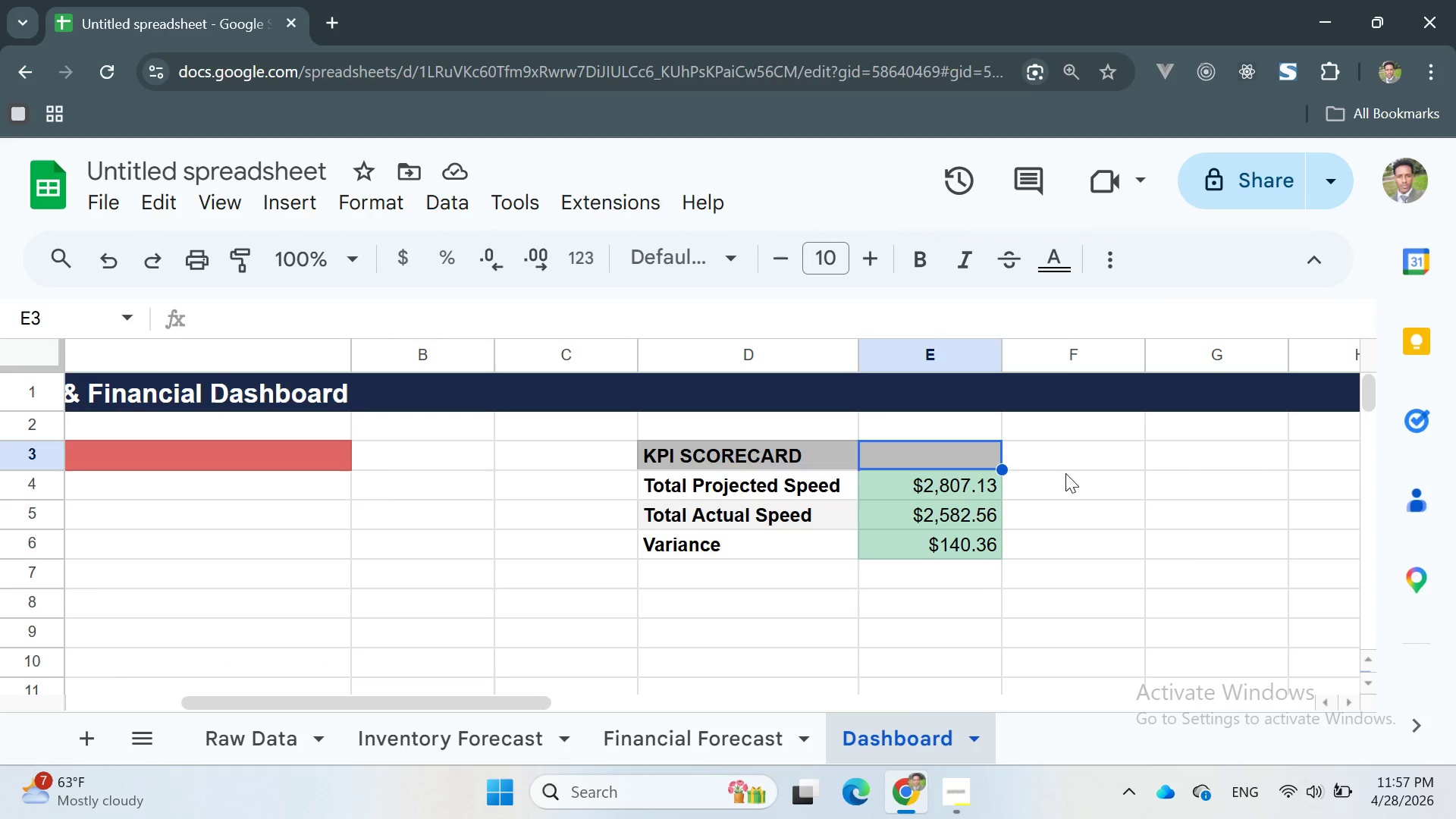 
left_click([1066, 475])
 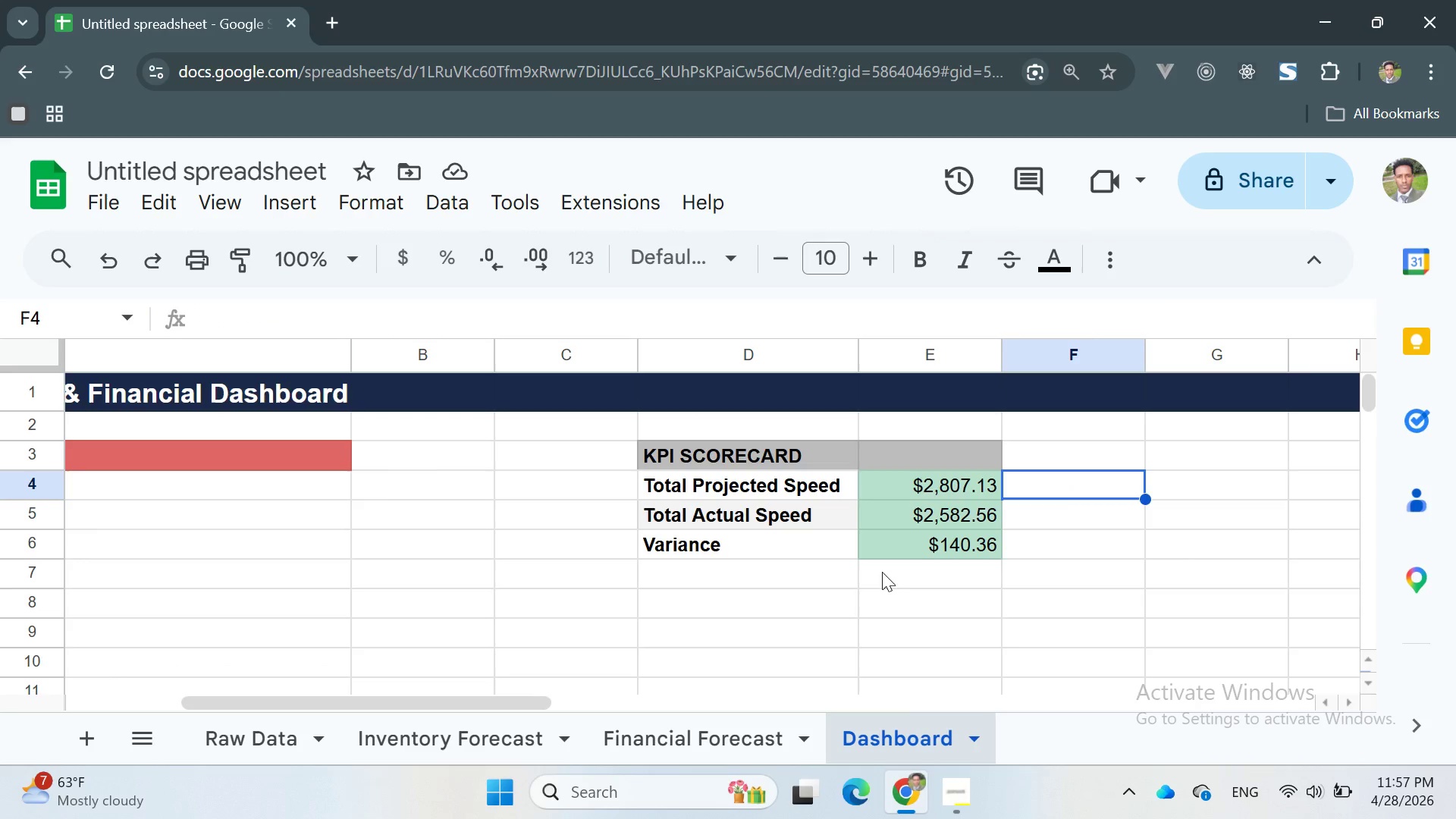 
left_click([845, 585])
 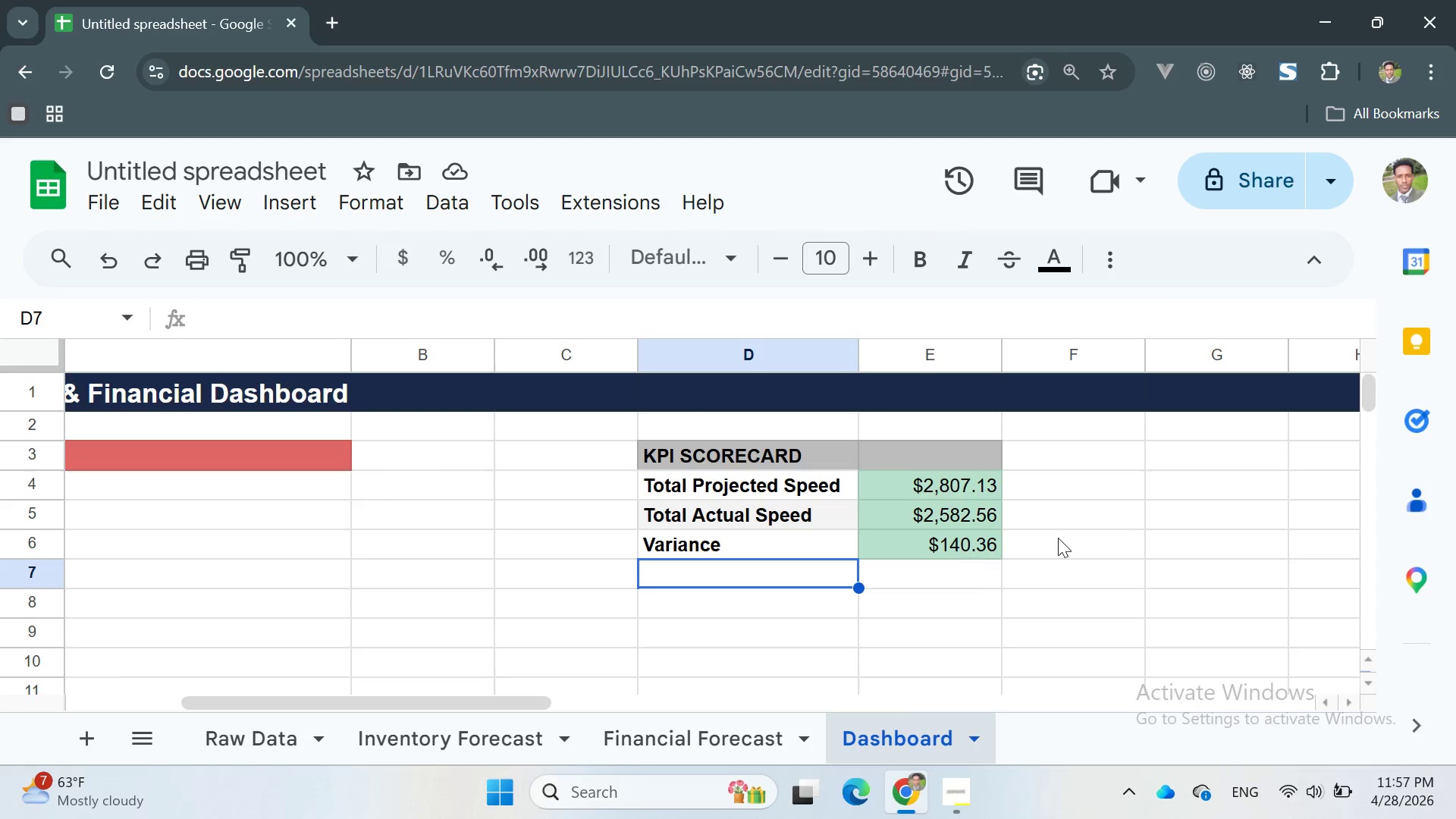 
left_click([1059, 538])
 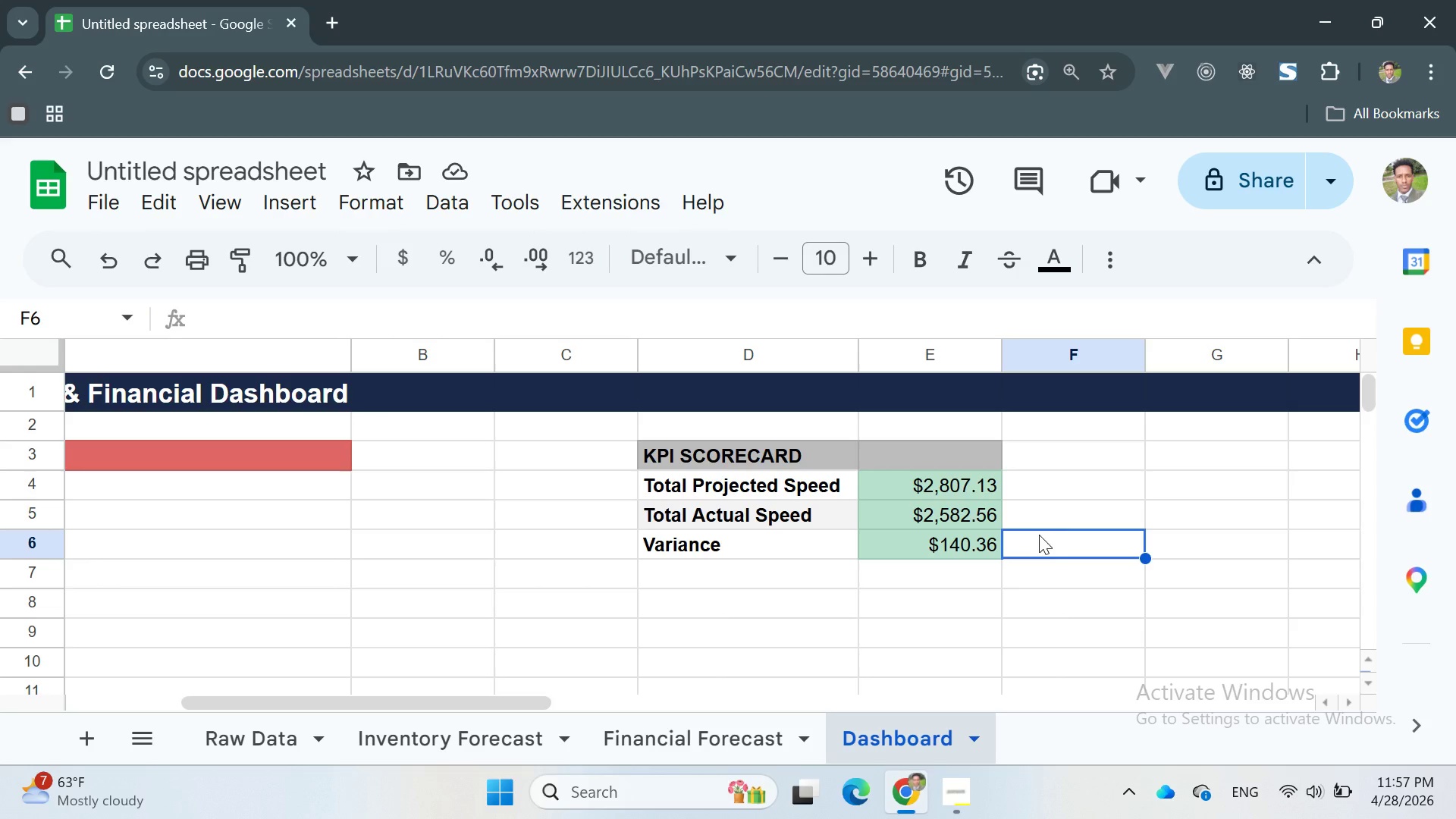 
wait(6.94)
 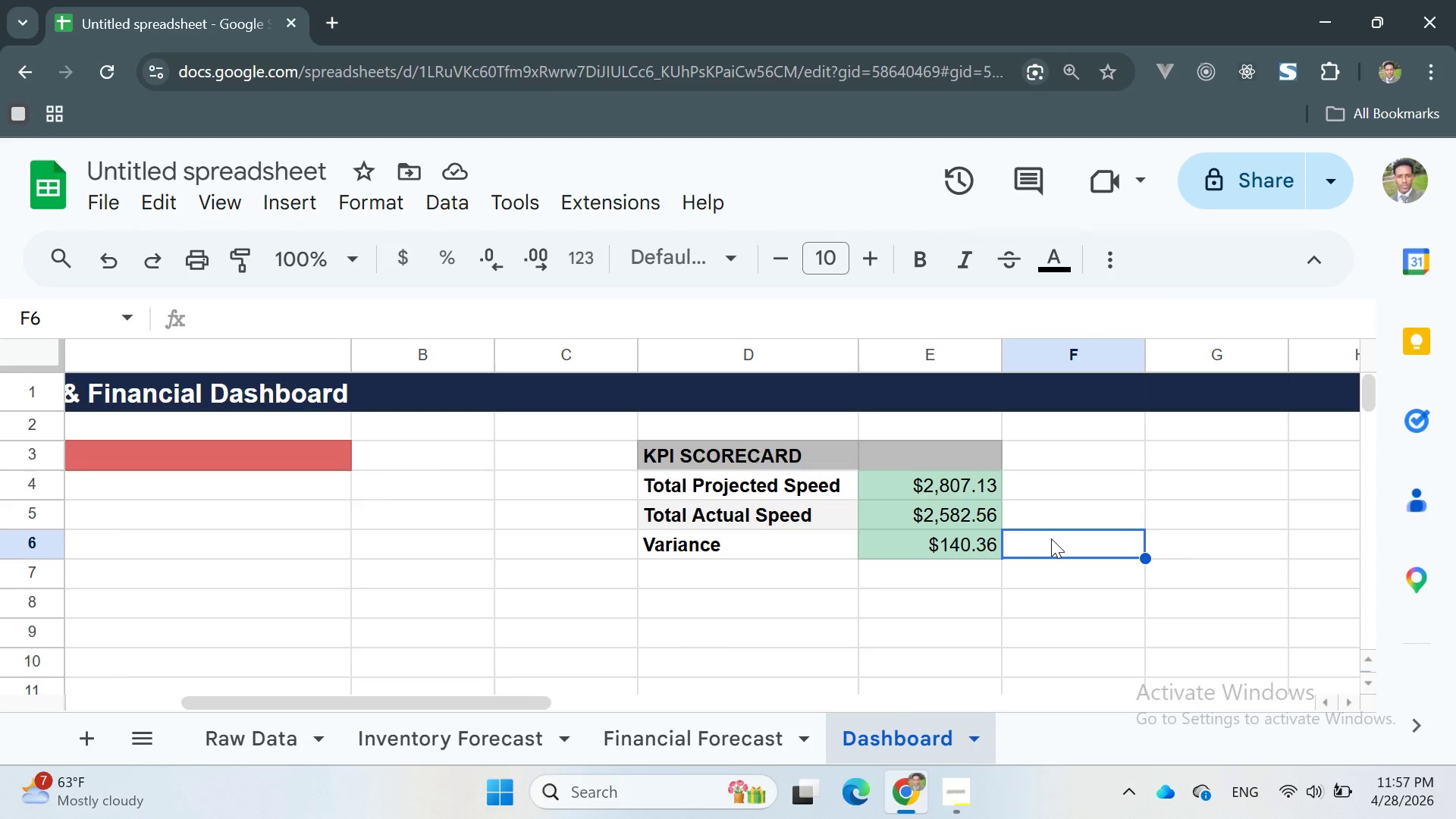 
left_click([958, 587])
 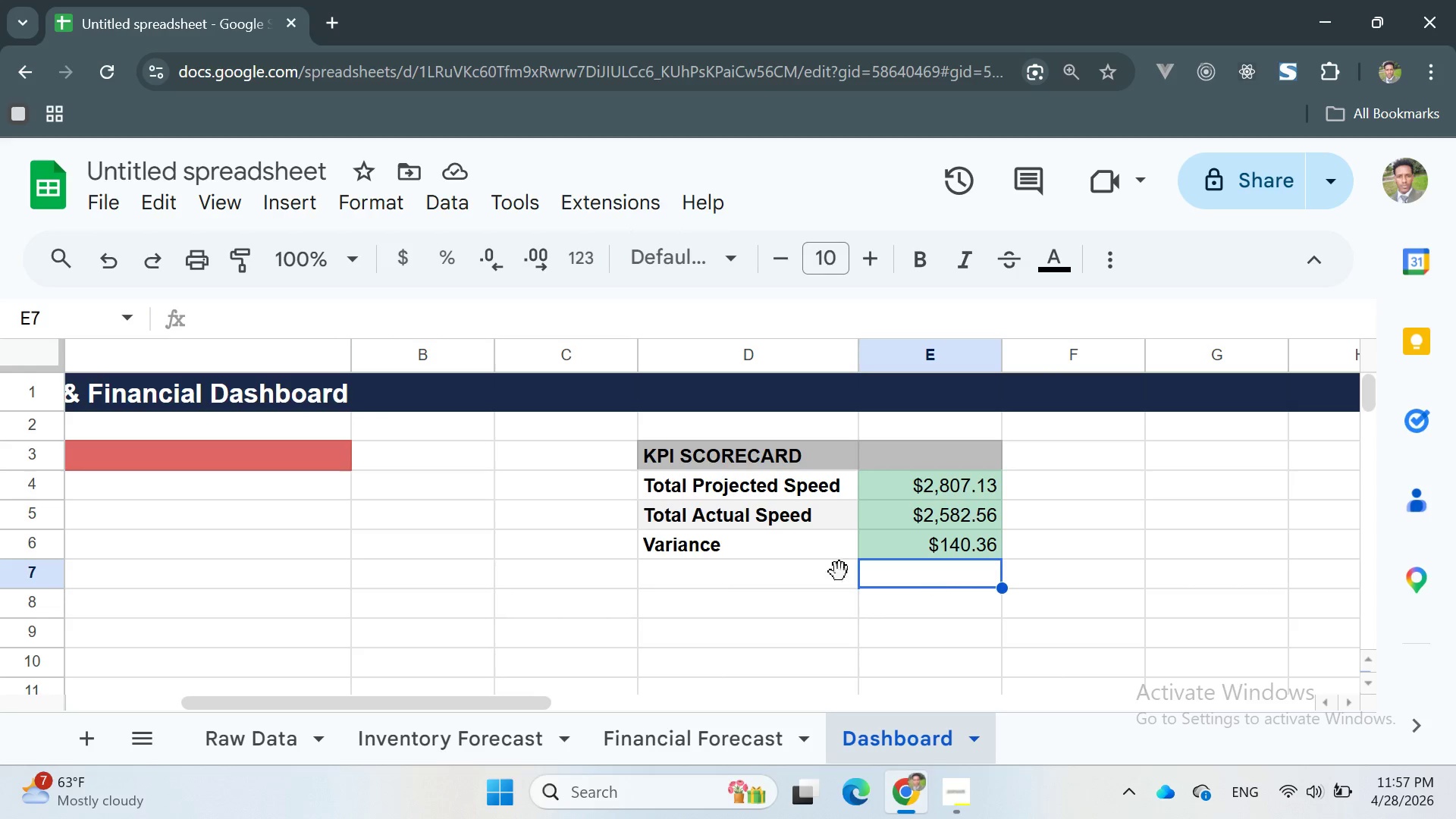 
wait(7.23)
 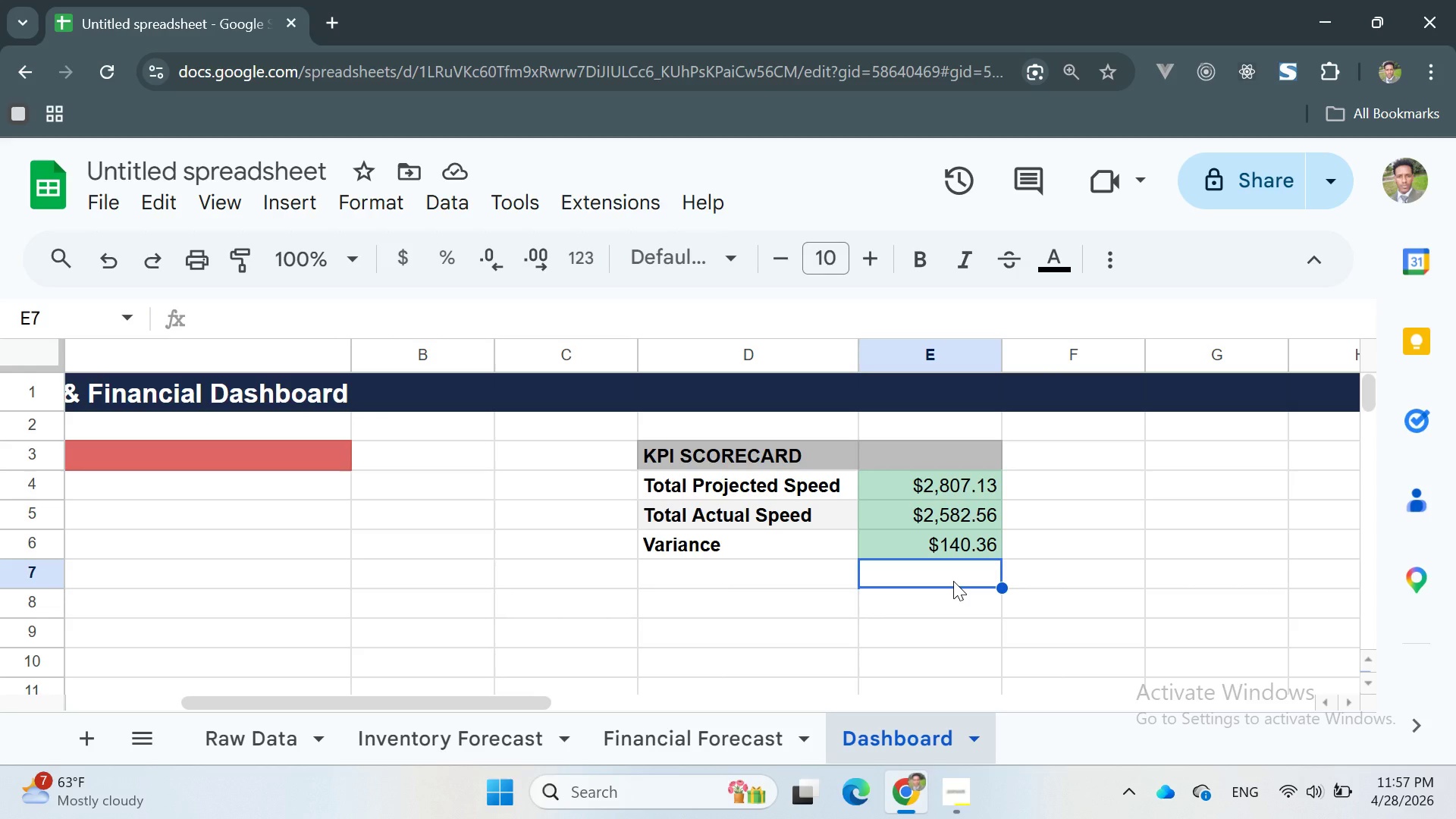 
double_click([130, 665])
 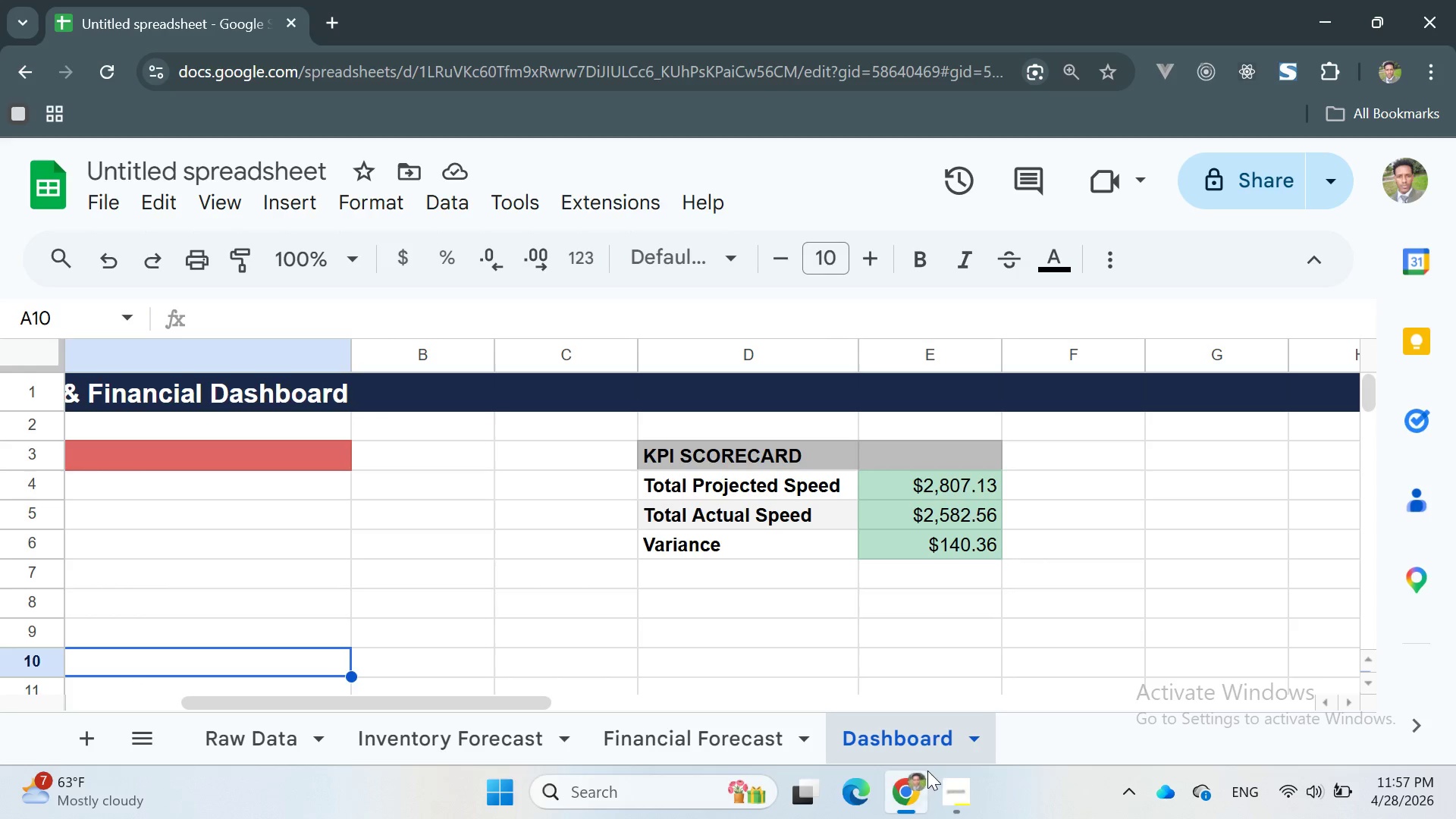 
left_click([943, 791])